 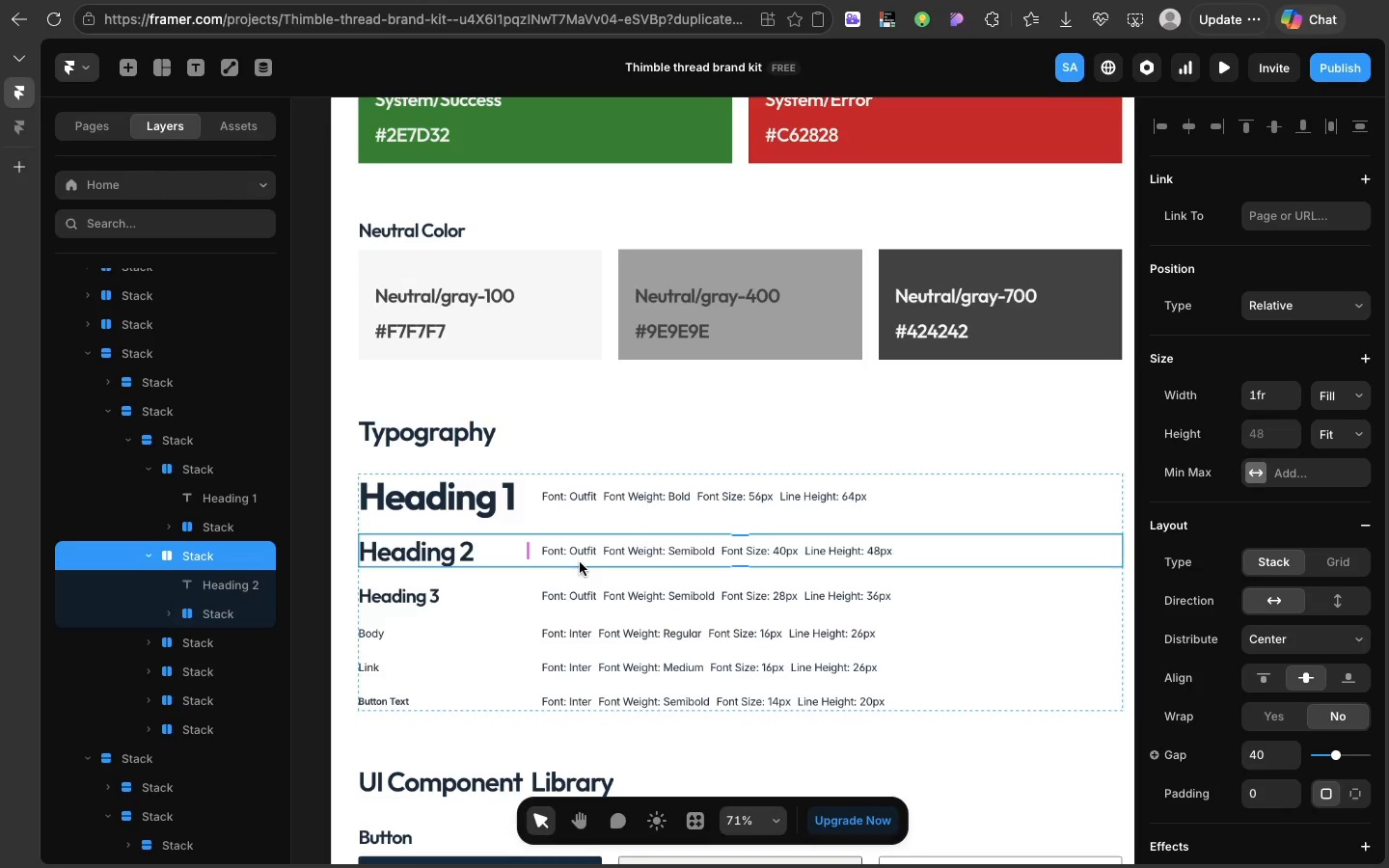 
scroll: coordinate [580, 562], scroll_direction: up, amount: 9.0
 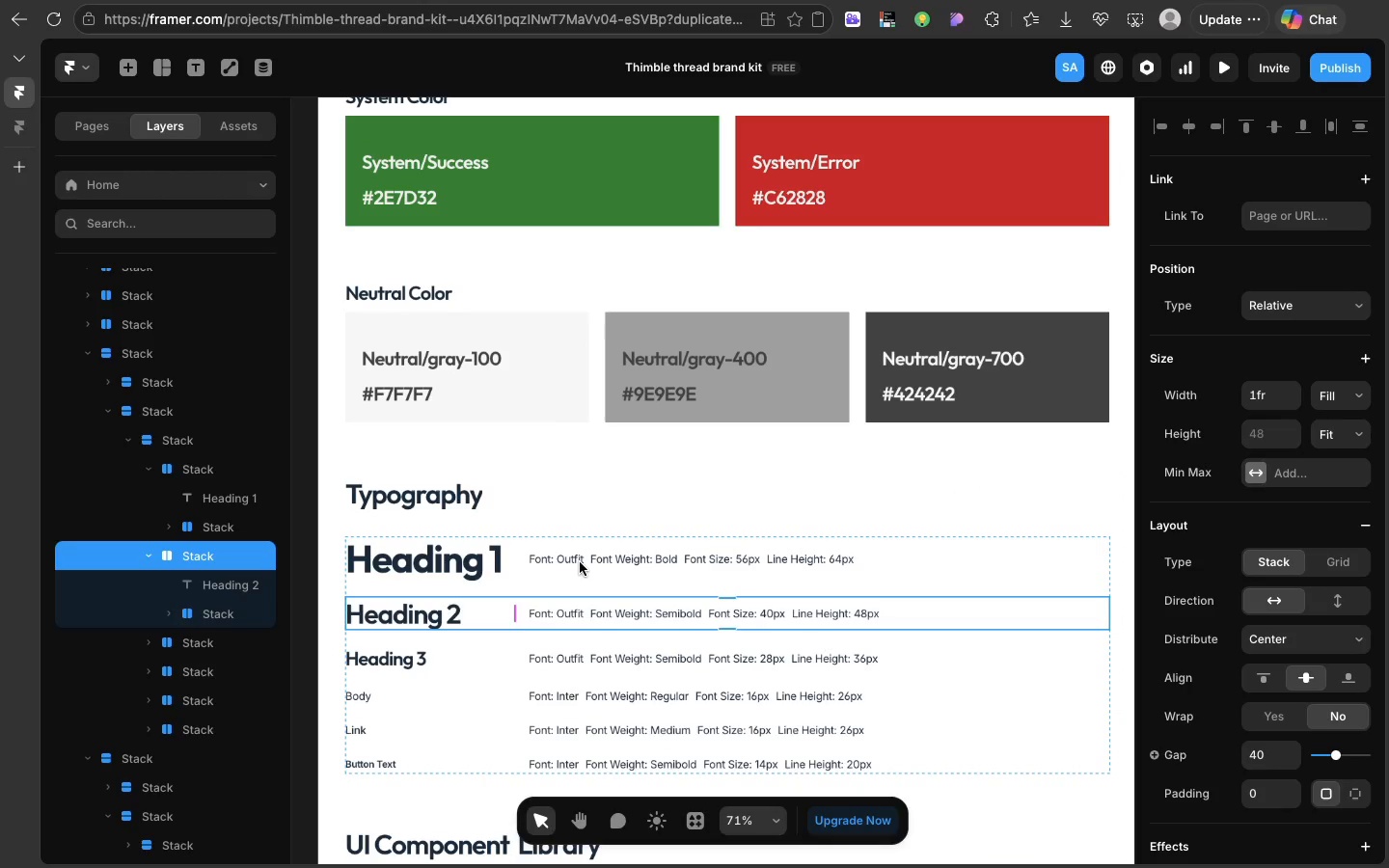 
scroll: coordinate [580, 562], scroll_direction: down, amount: 8.0
 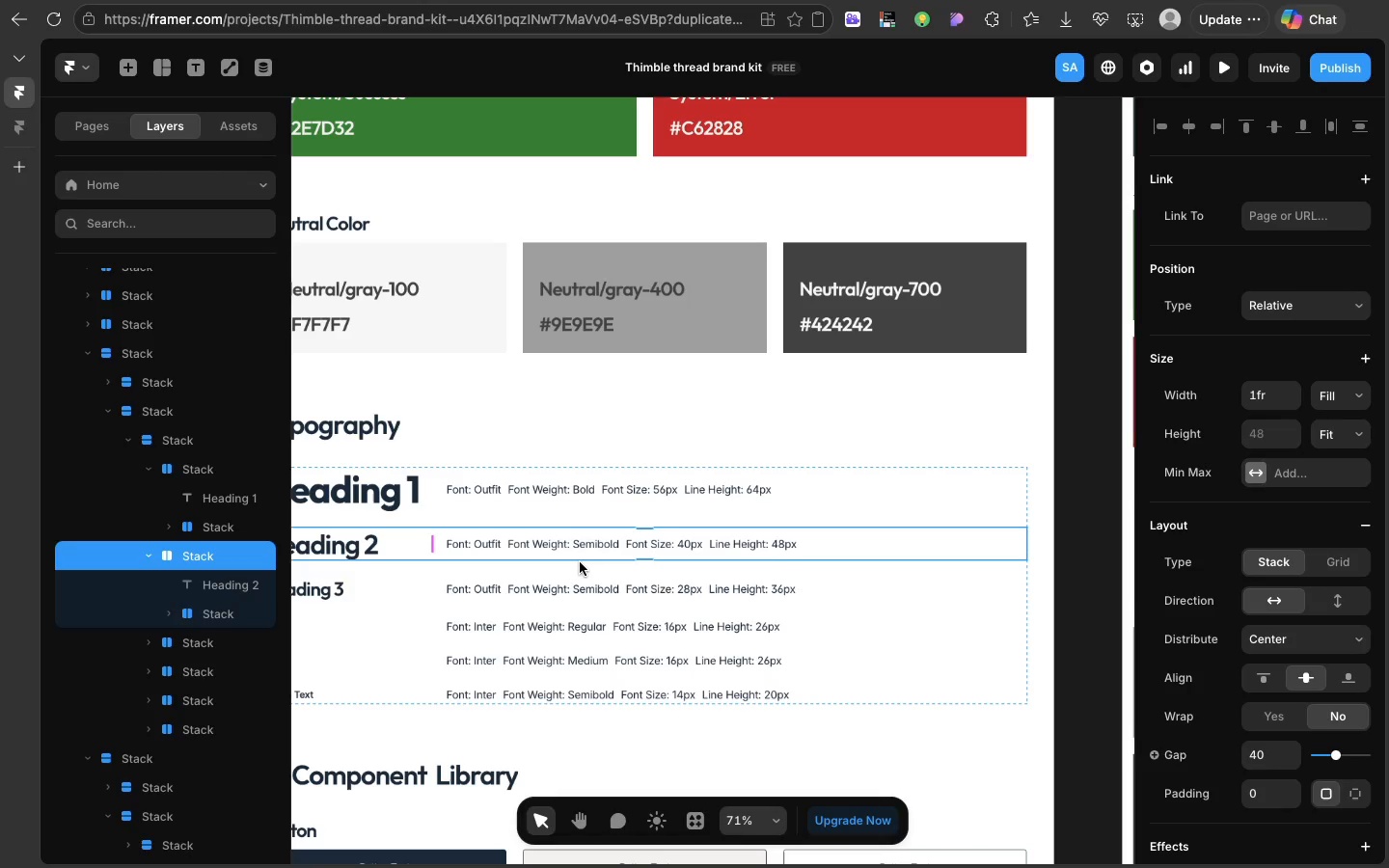 
wait(6.04)
 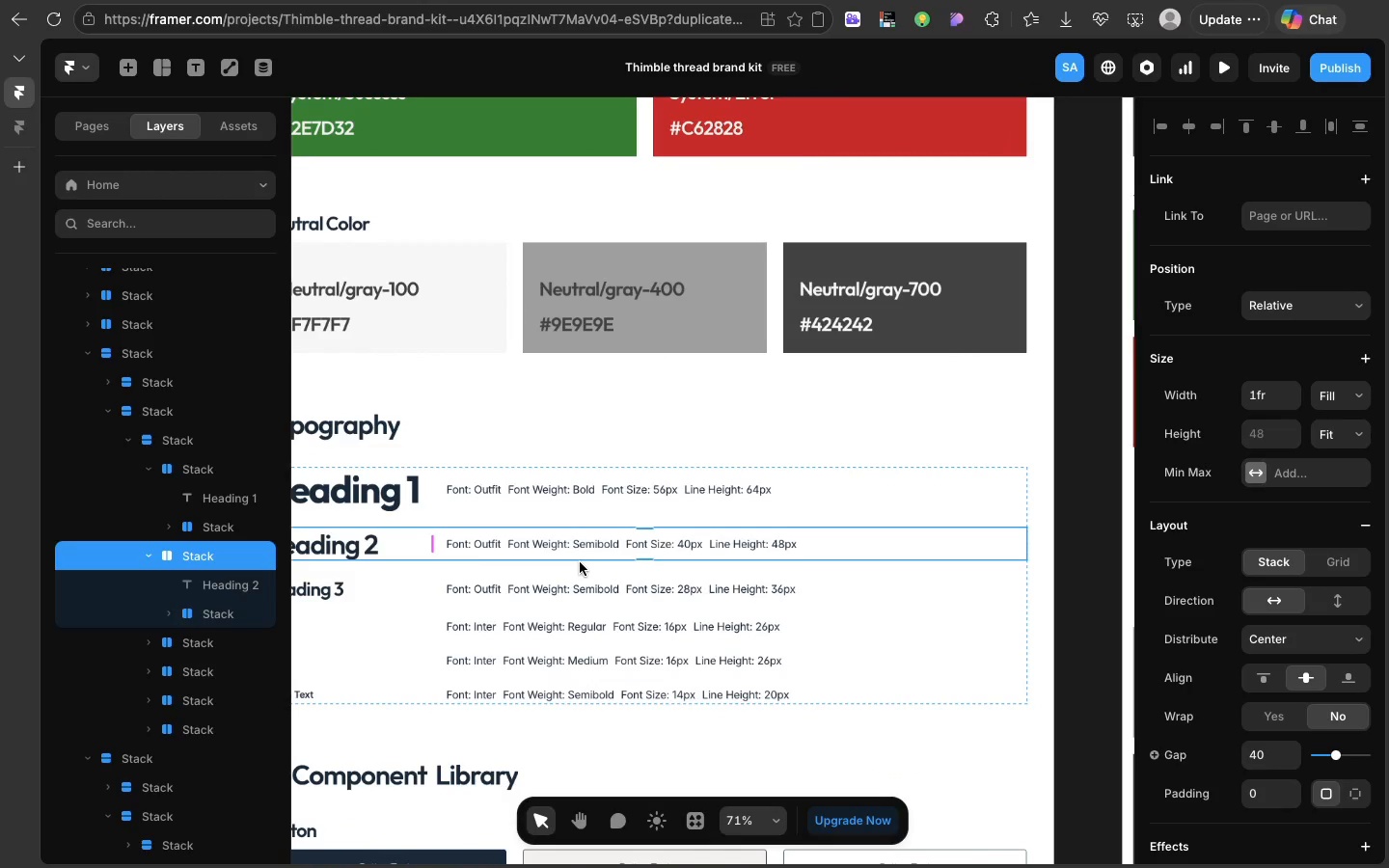 
scroll: coordinate [580, 562], scroll_direction: down, amount: 2.0
 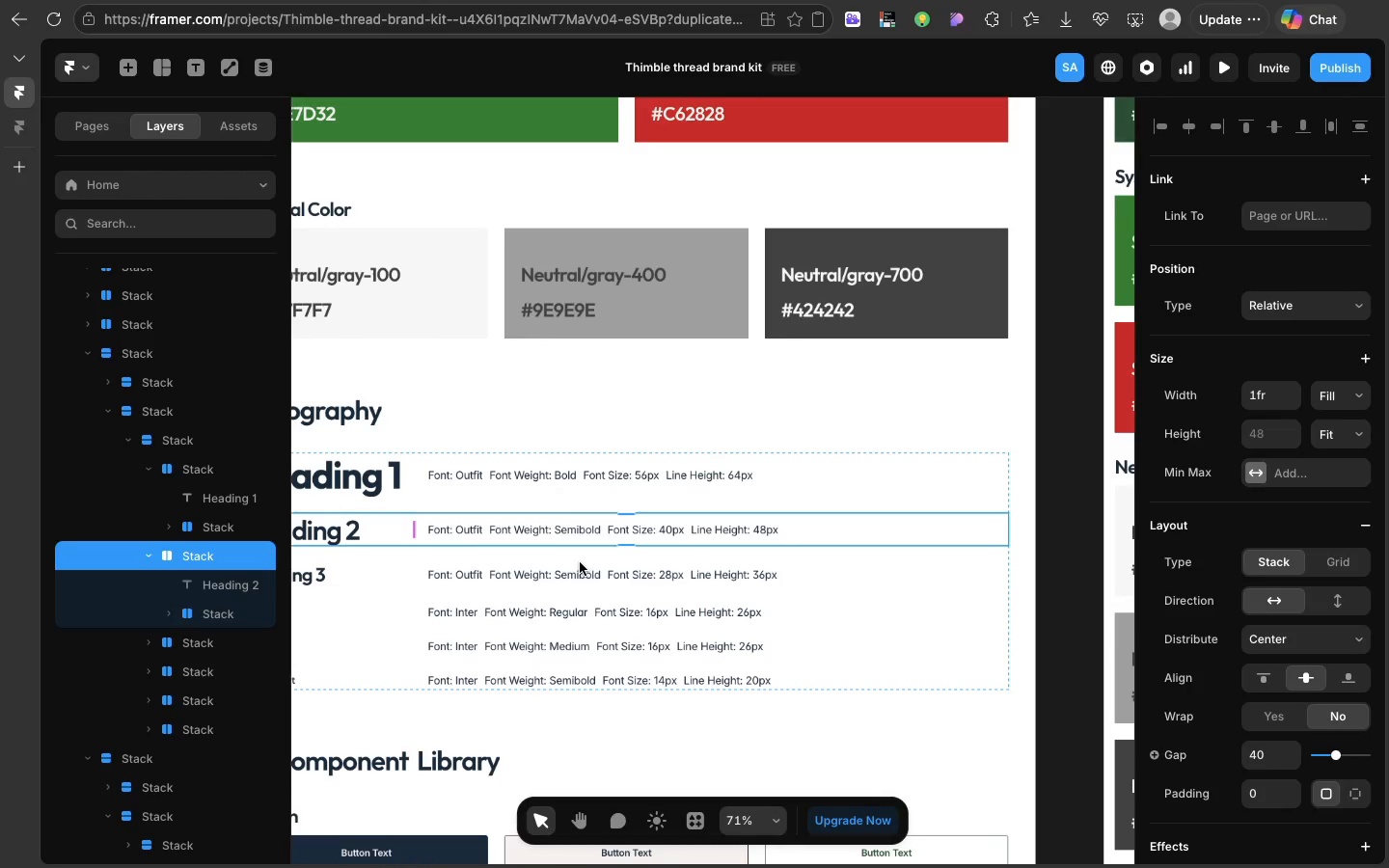 
wait(9.97)
 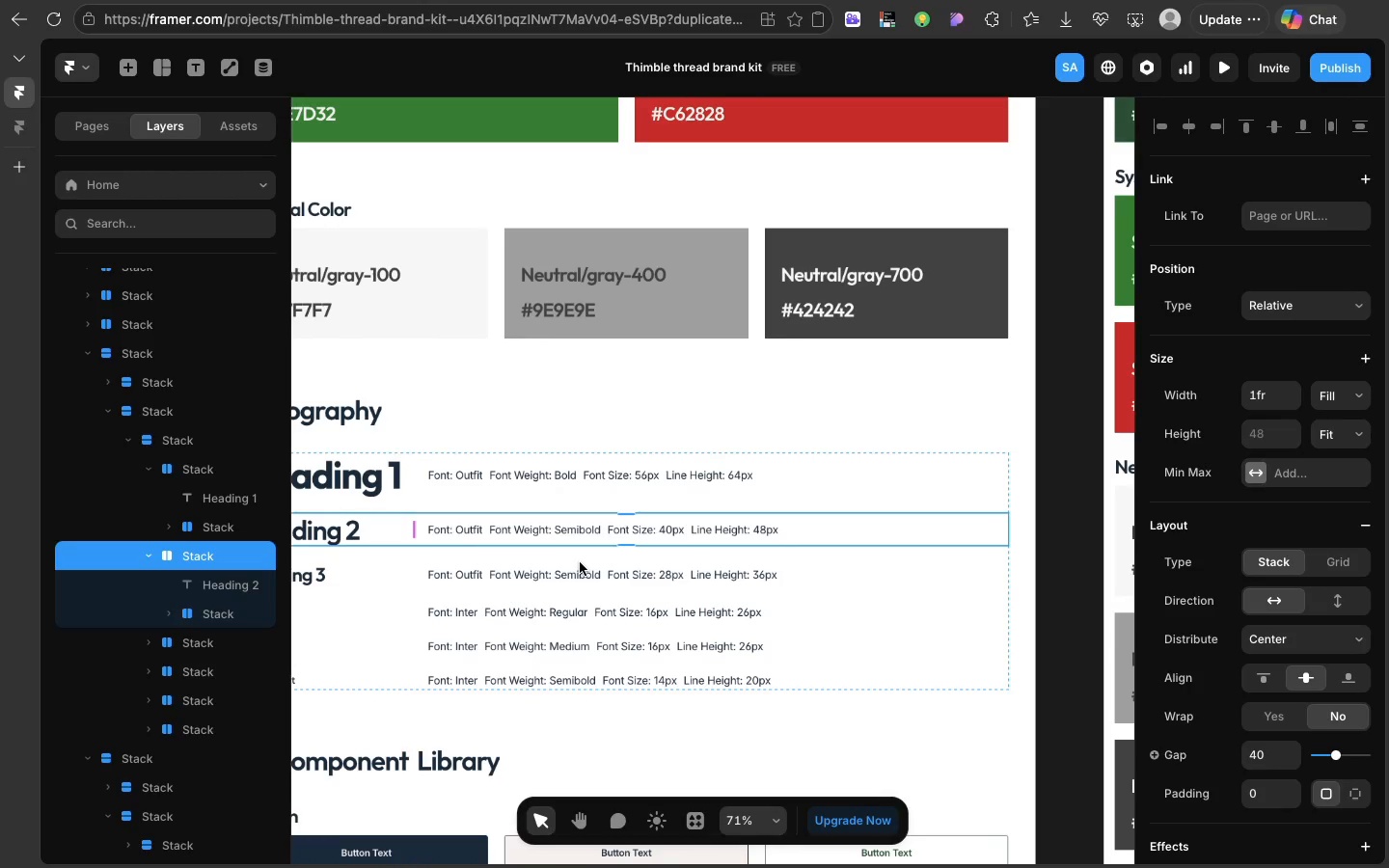 
left_click([580, 562])
 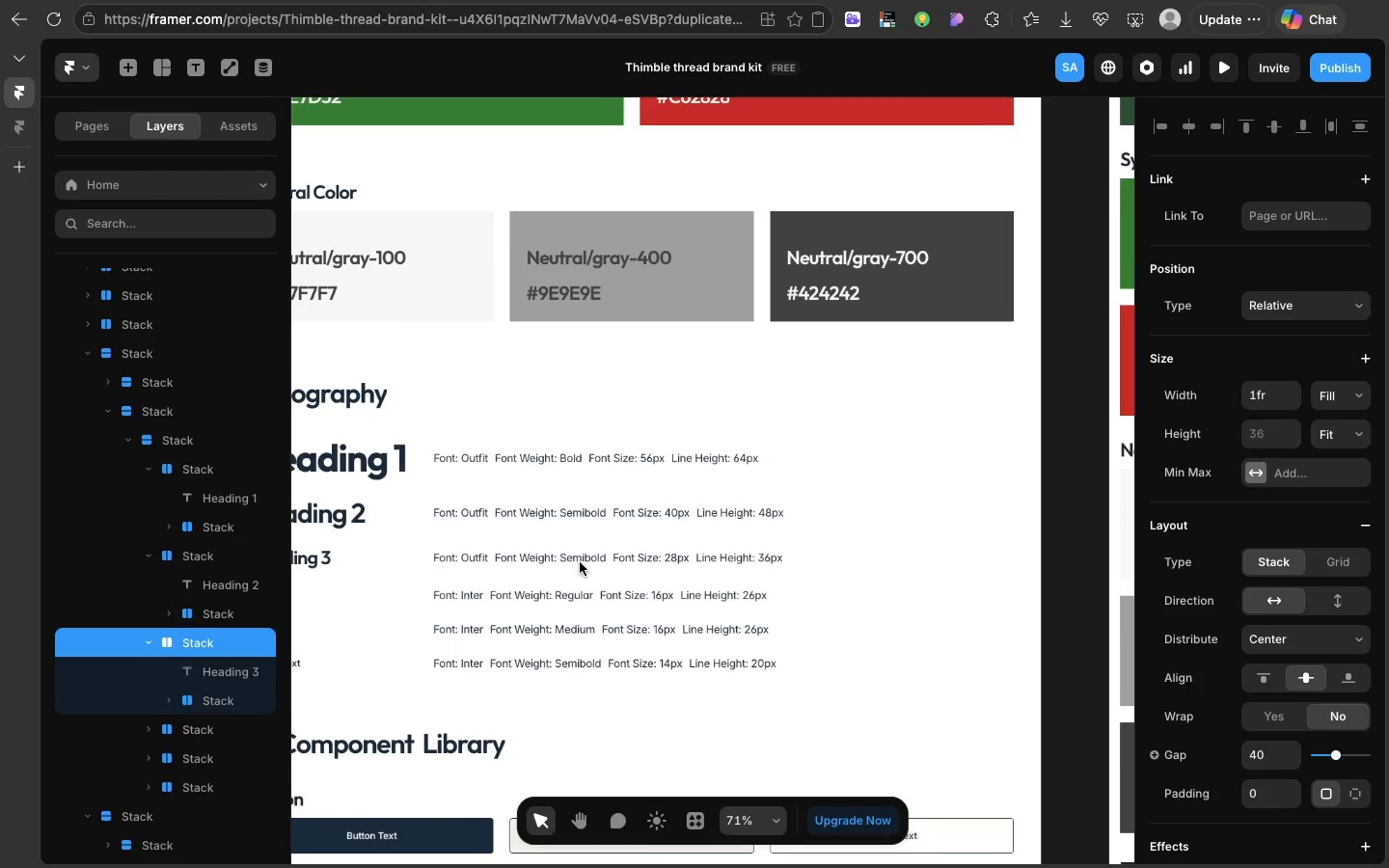 
scroll: coordinate [580, 562], scroll_direction: down, amount: 37.0
 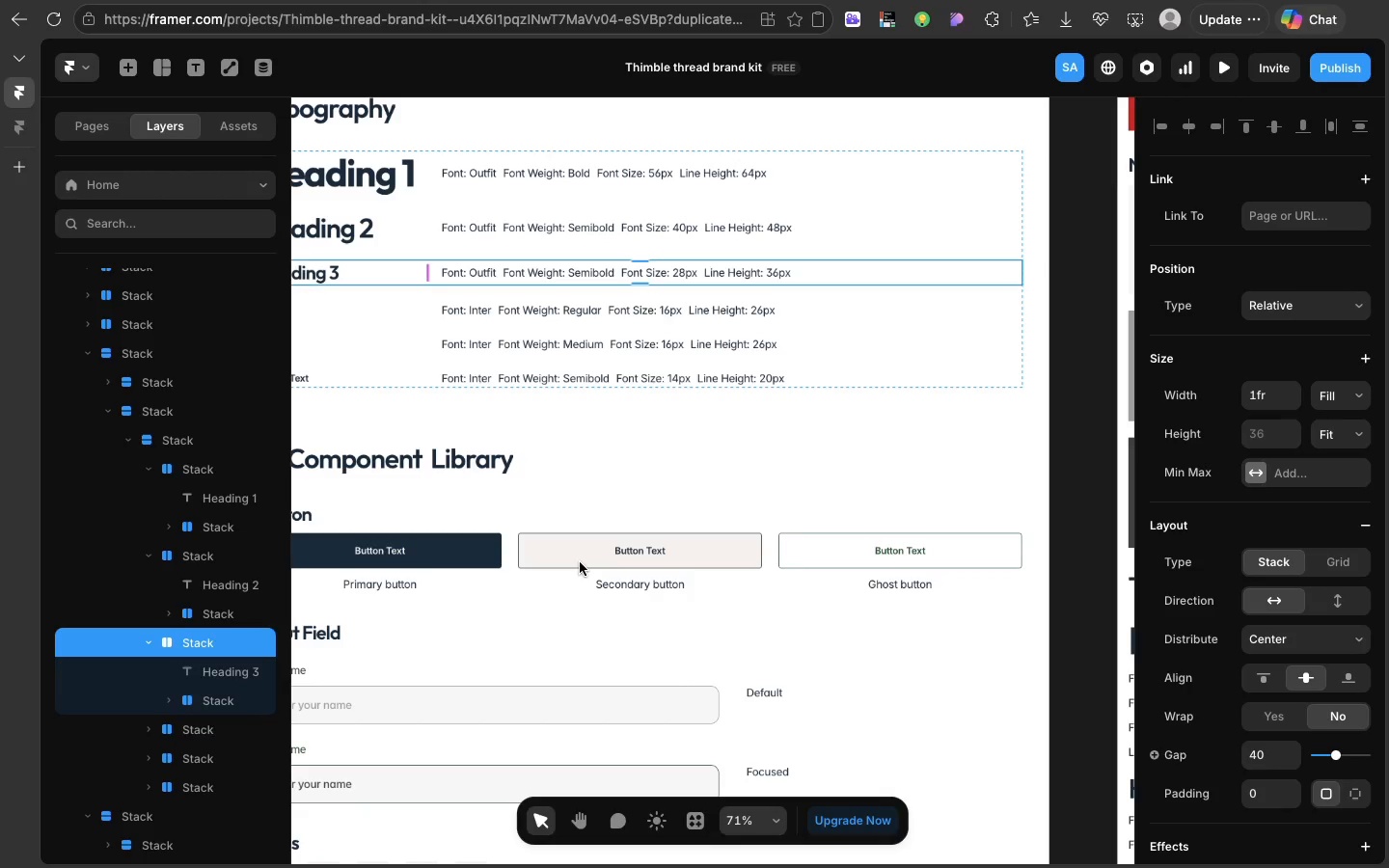 
wait(16.84)
 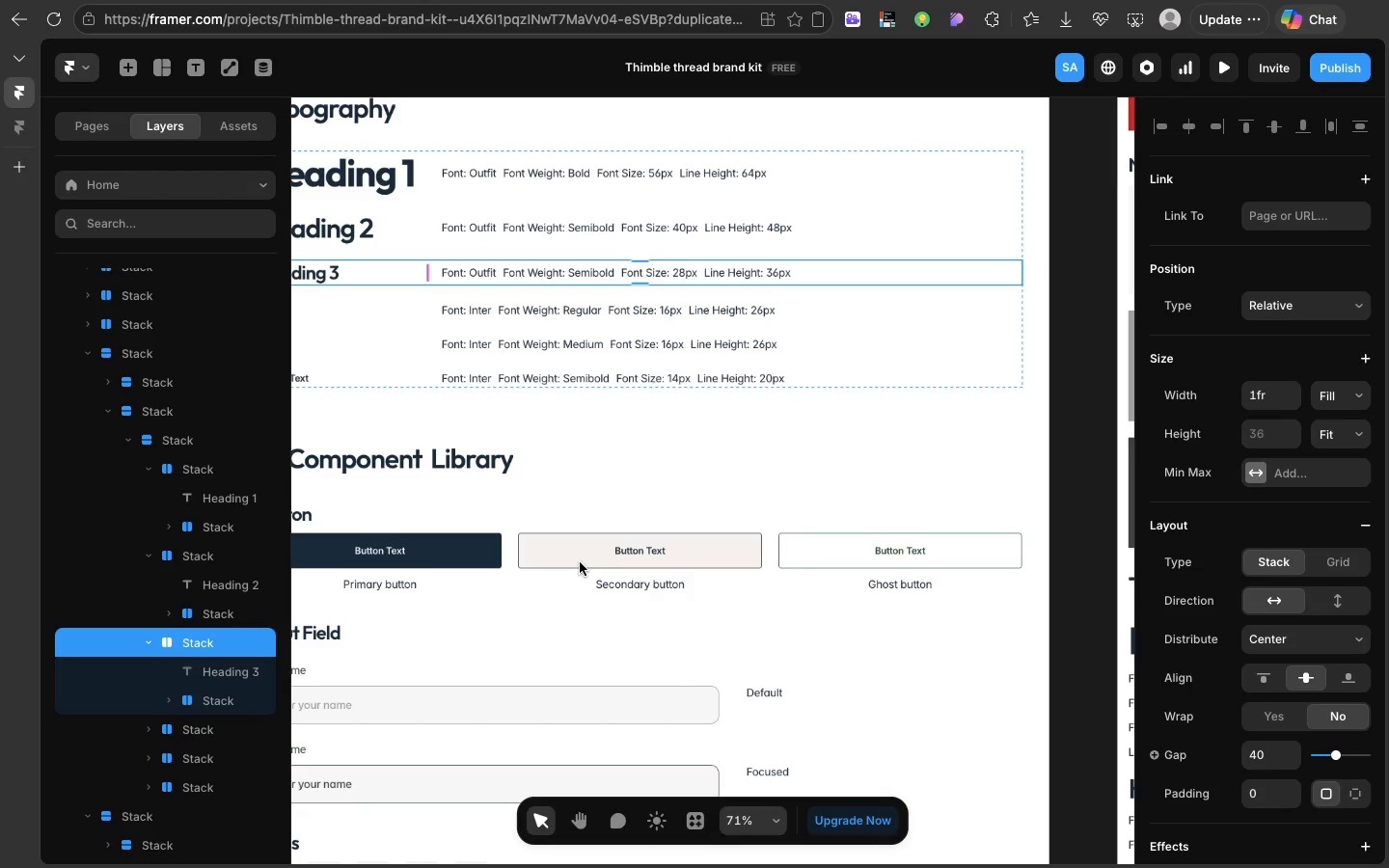 
scroll: coordinate [580, 562], scroll_direction: up, amount: 2.0
 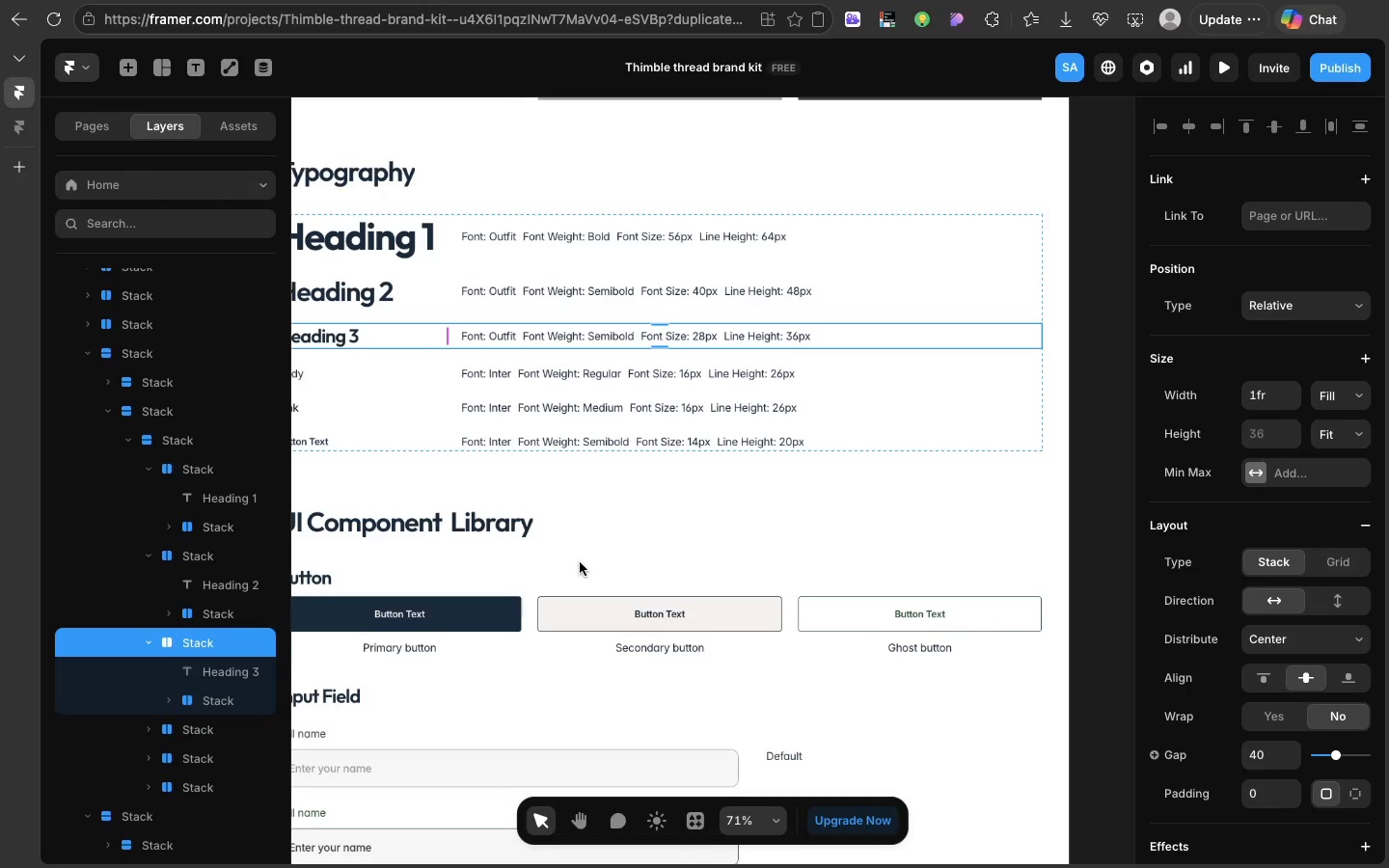 
wait(14.99)
 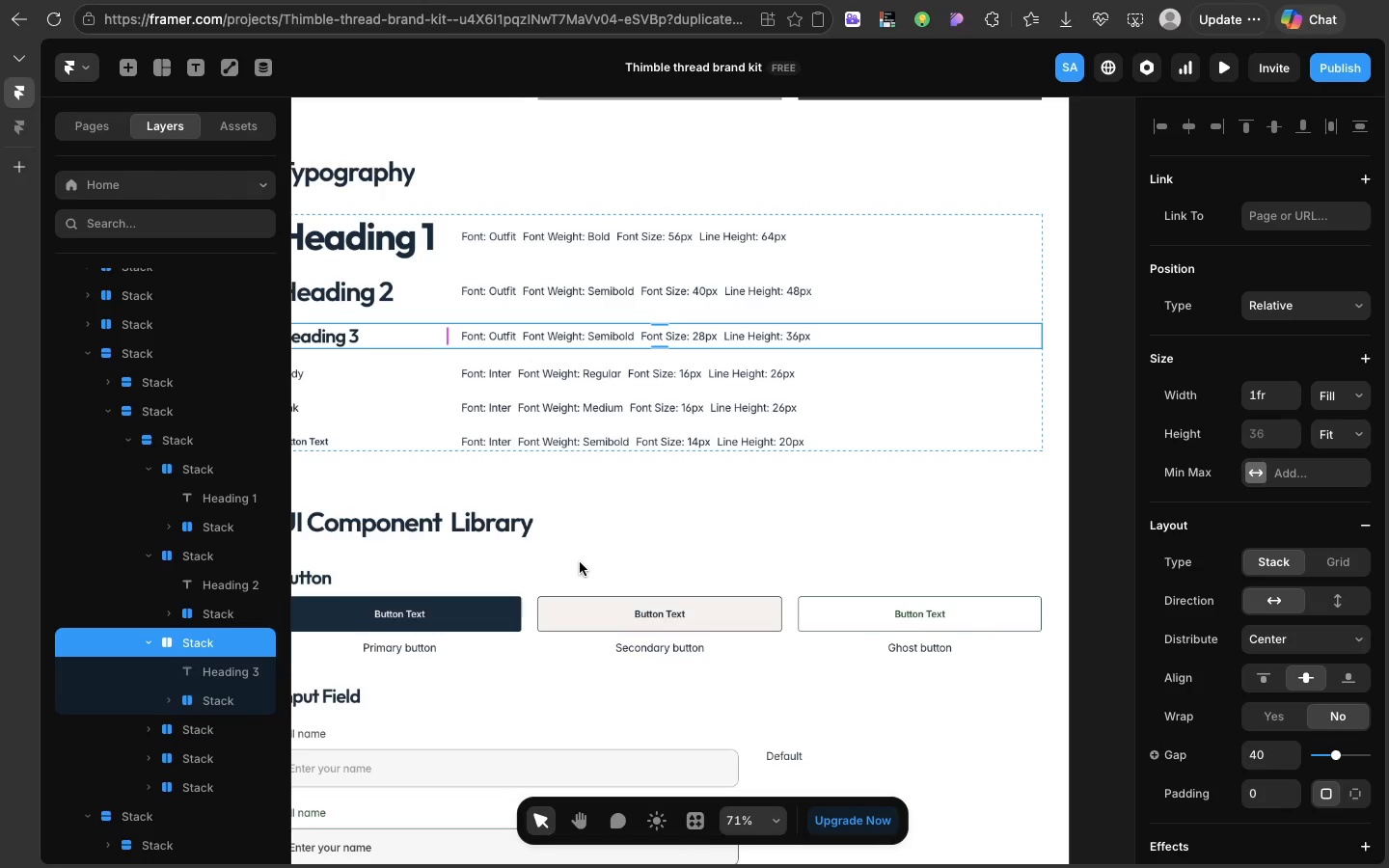 
scroll: coordinate [580, 562], scroll_direction: up, amount: 4.0
 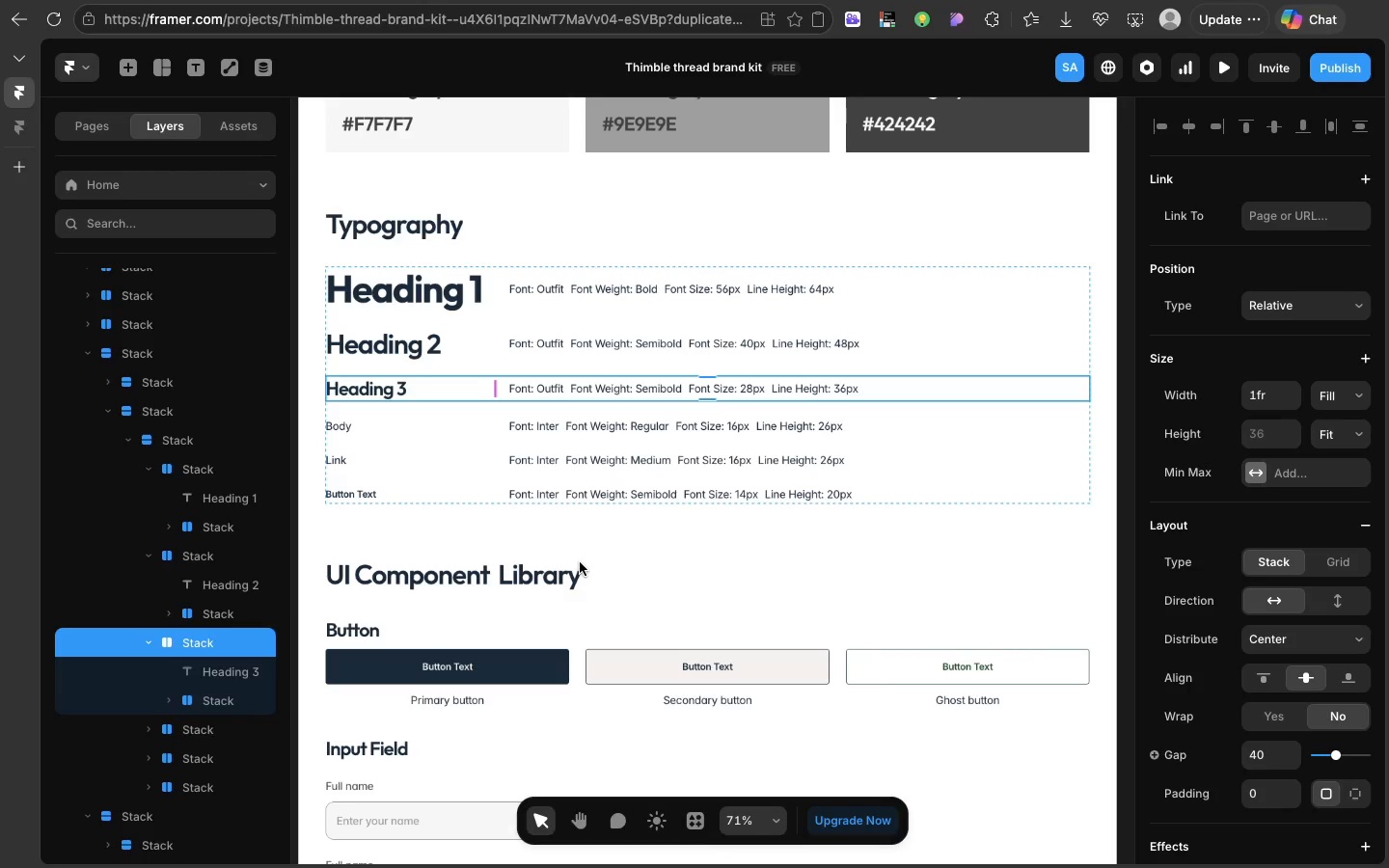 
wait(13.82)
 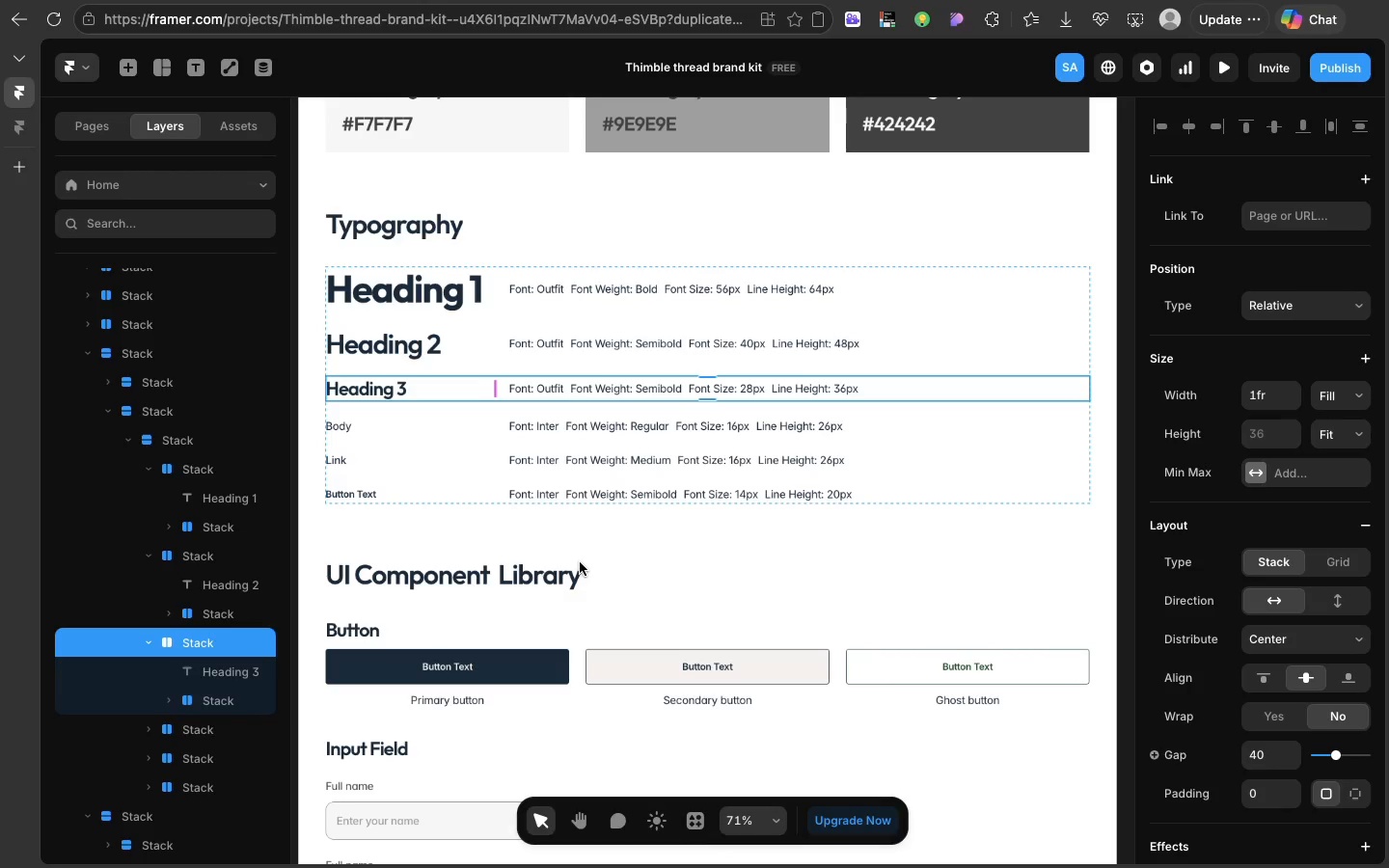 
scroll: coordinate [580, 562], scroll_direction: down, amount: 13.0
 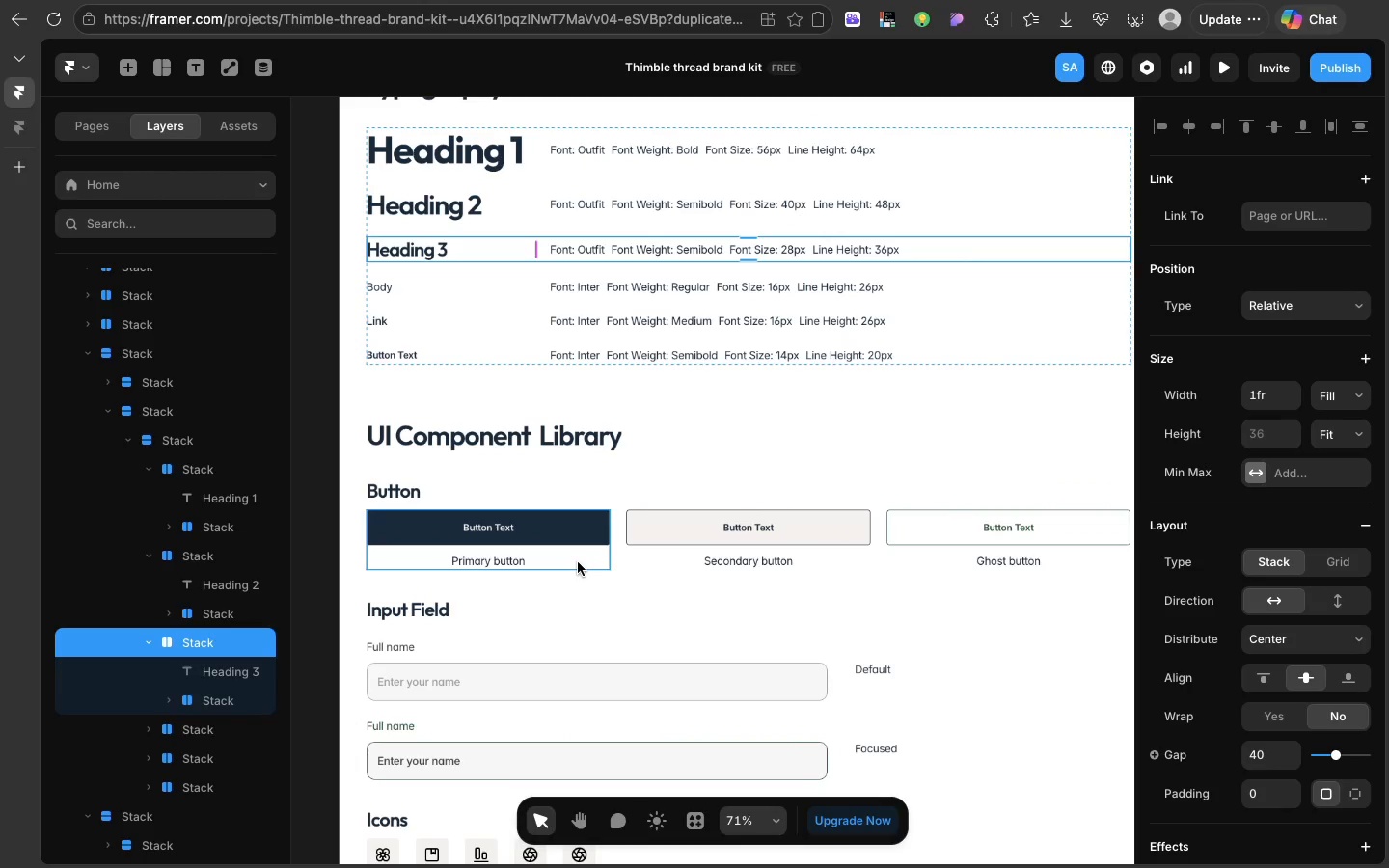 
wait(9.37)
 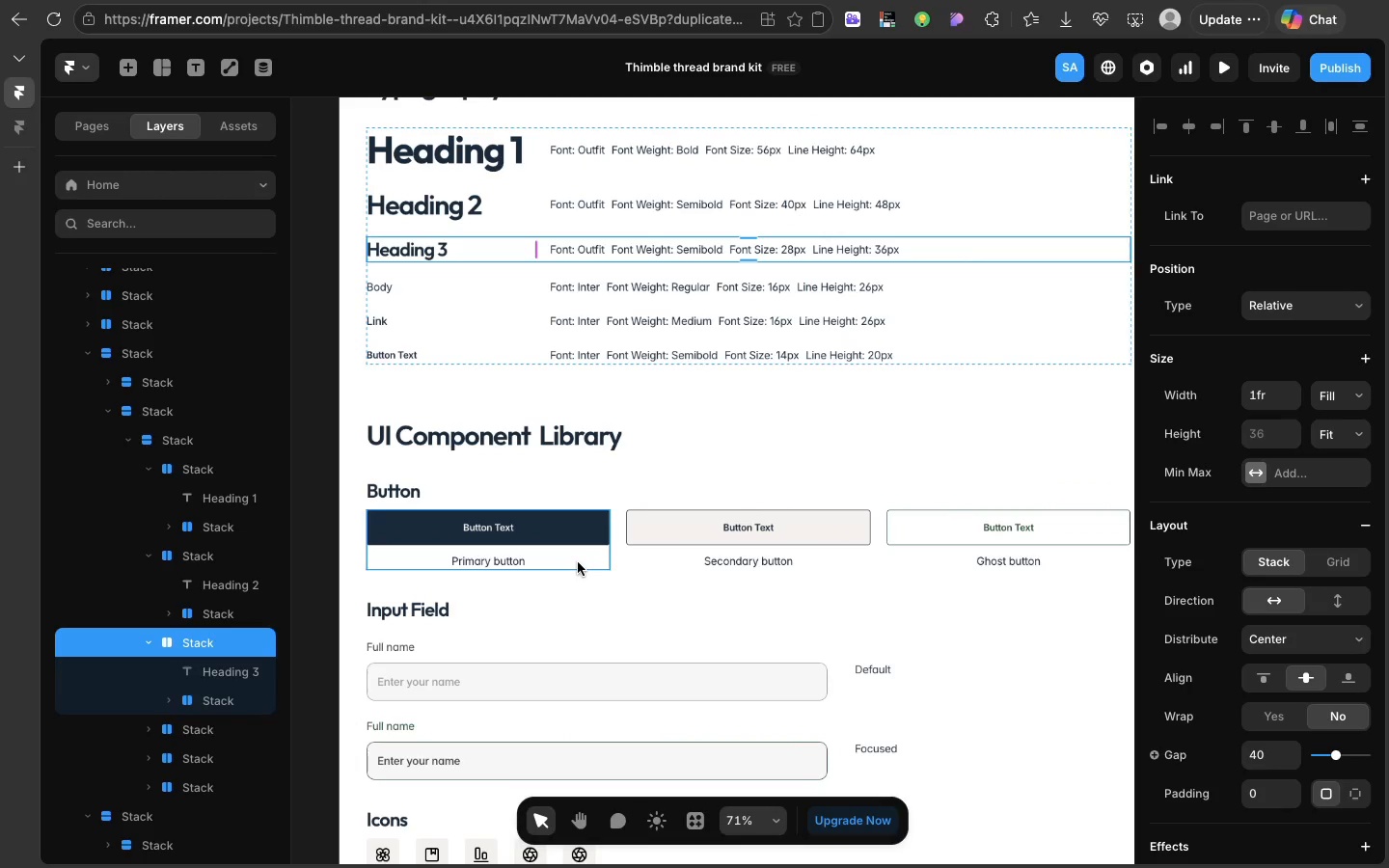 
scroll: coordinate [578, 562], scroll_direction: up, amount: 32.0
 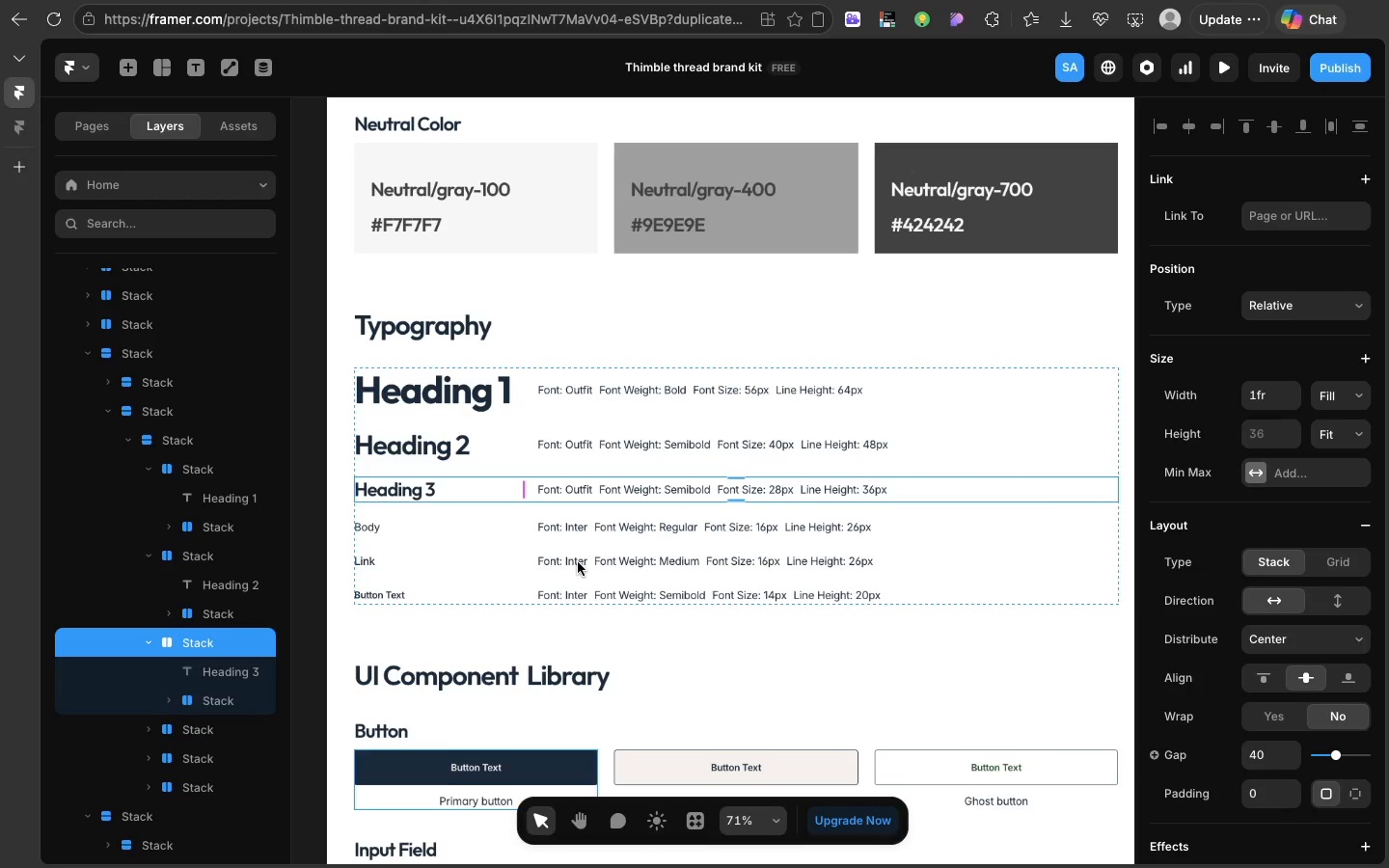 
wait(15.42)
 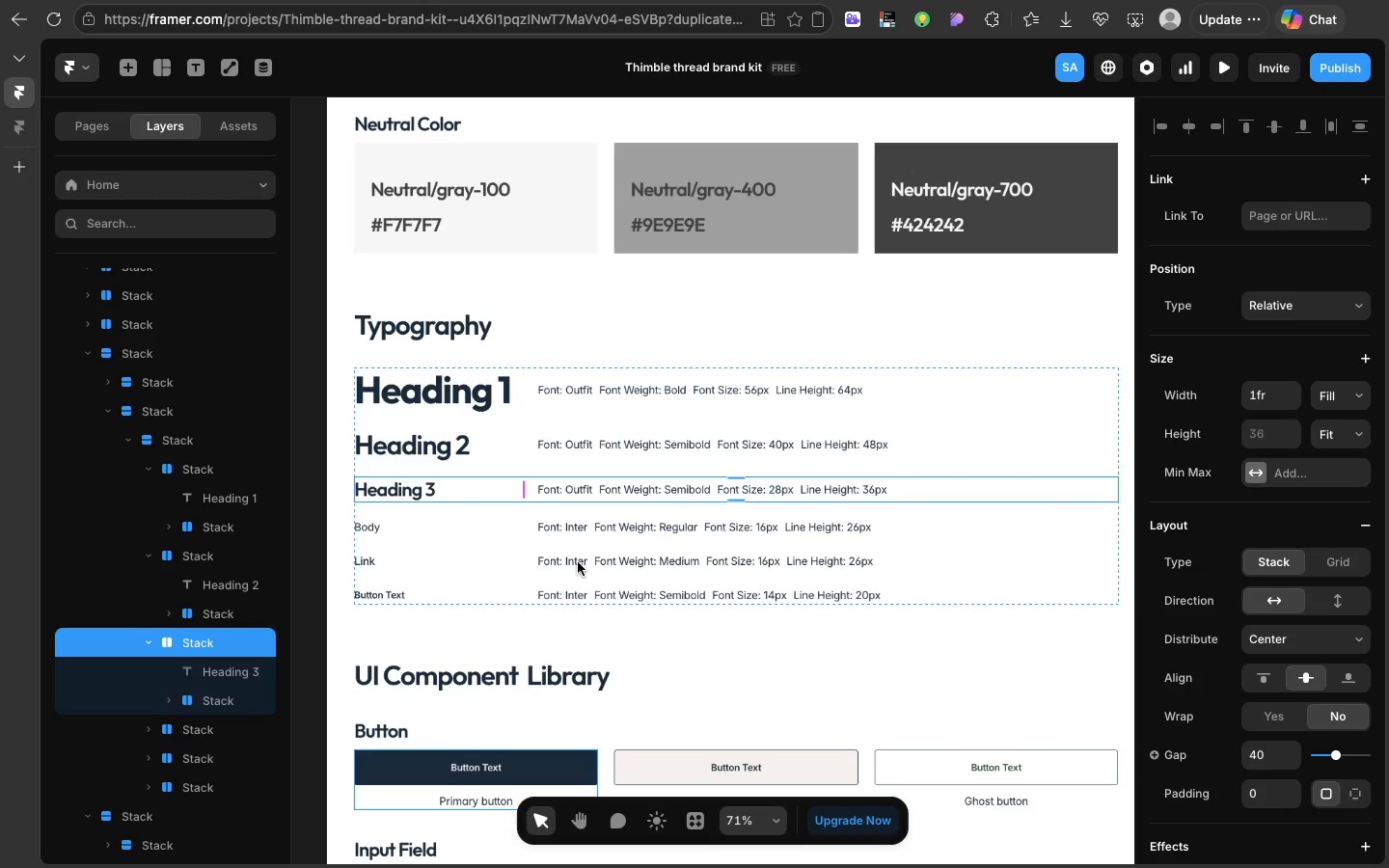 
scroll: coordinate [578, 562], scroll_direction: down, amount: 40.0
 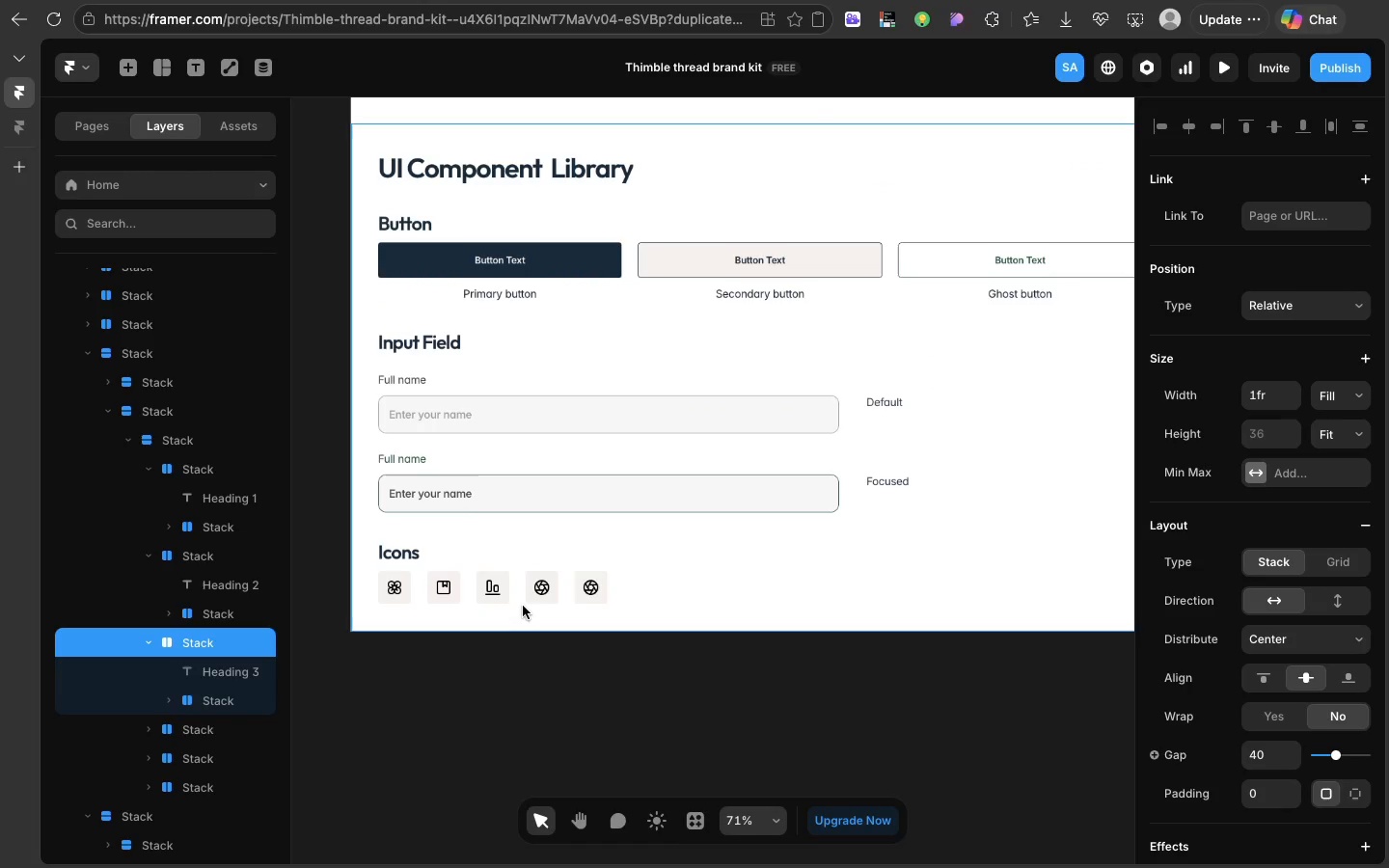 
wait(7.33)
 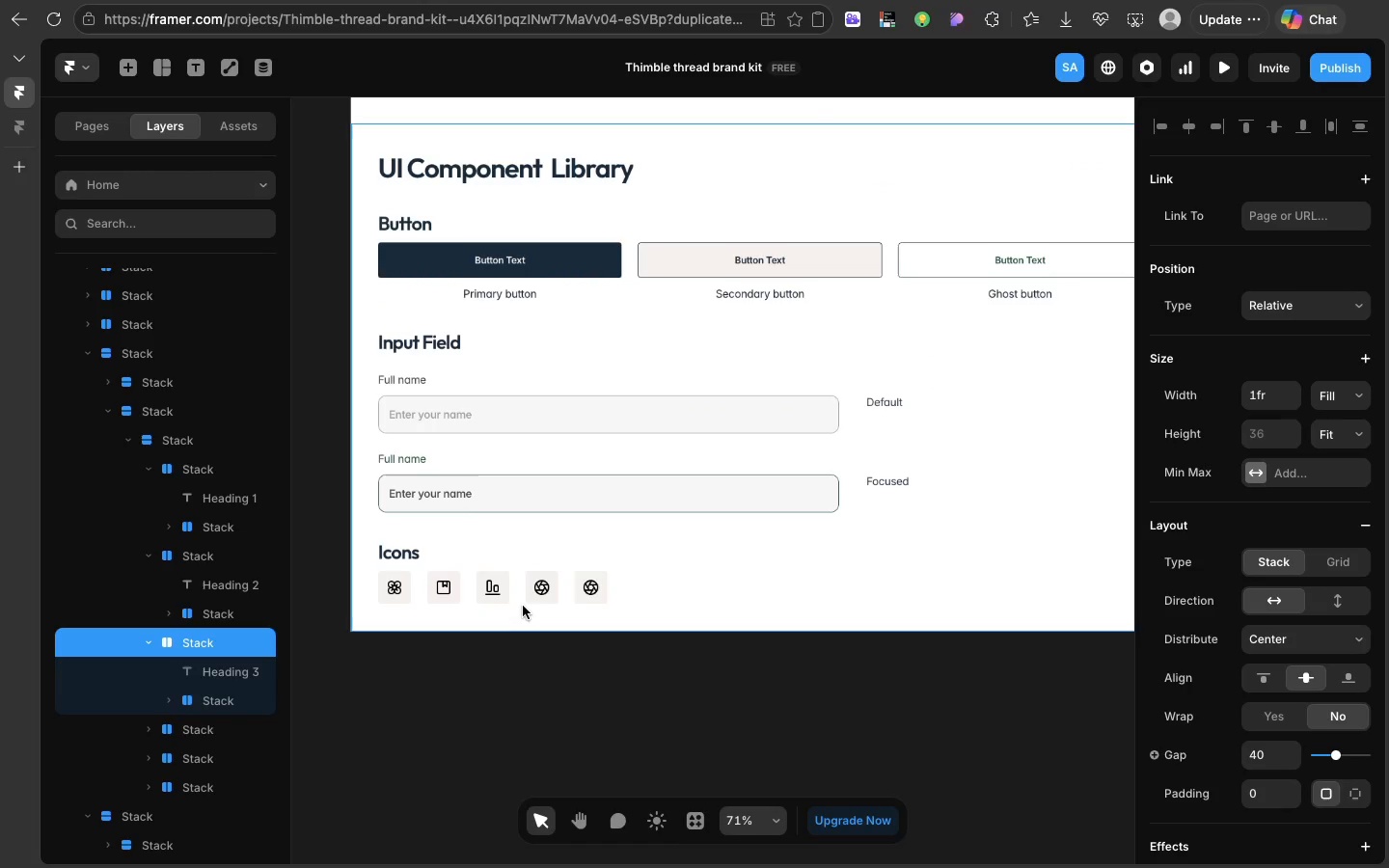 
scroll: coordinate [533, 683], scroll_direction: down, amount: 21.0
 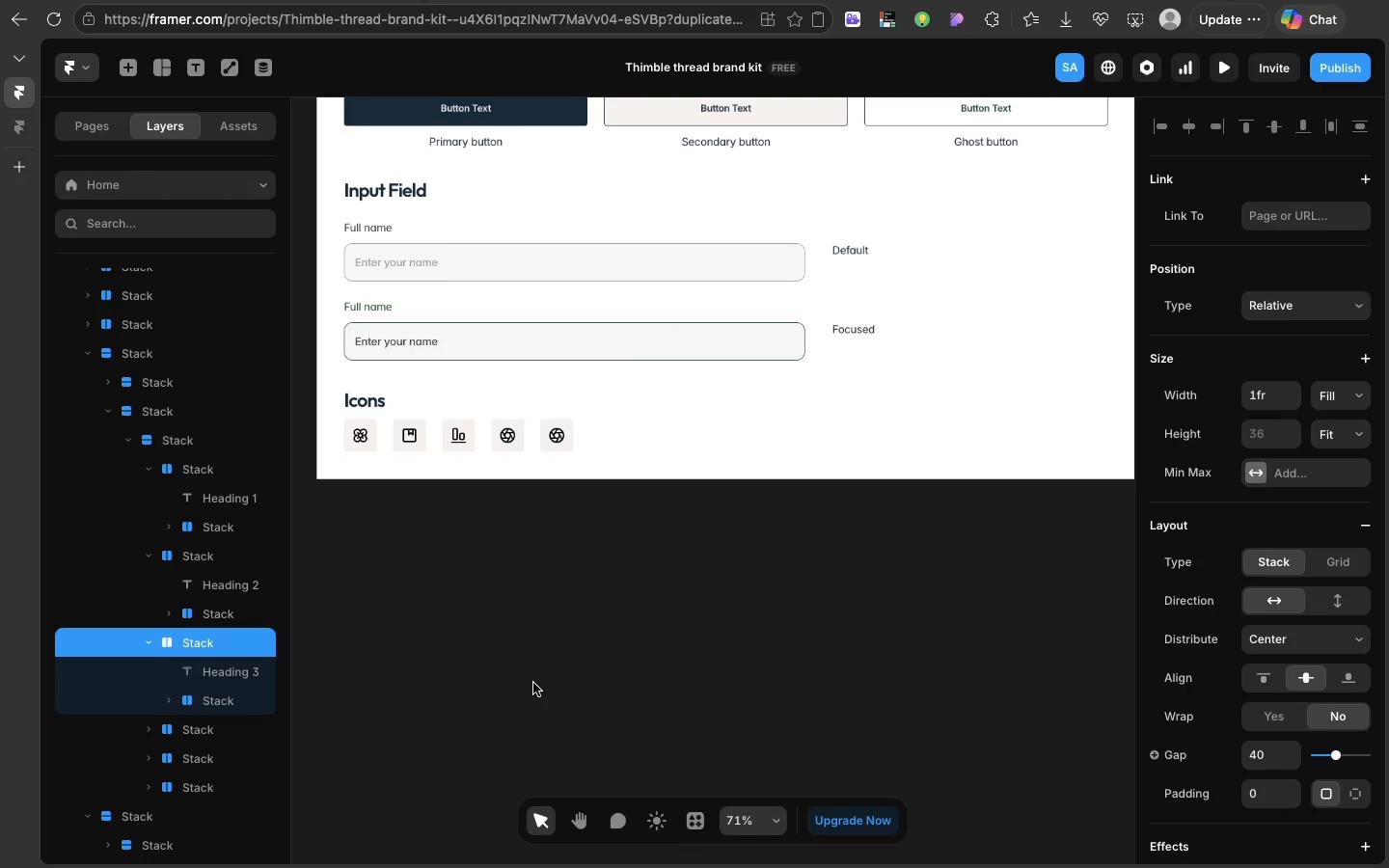 
scroll: coordinate [533, 683], scroll_direction: up, amount: 60.0
 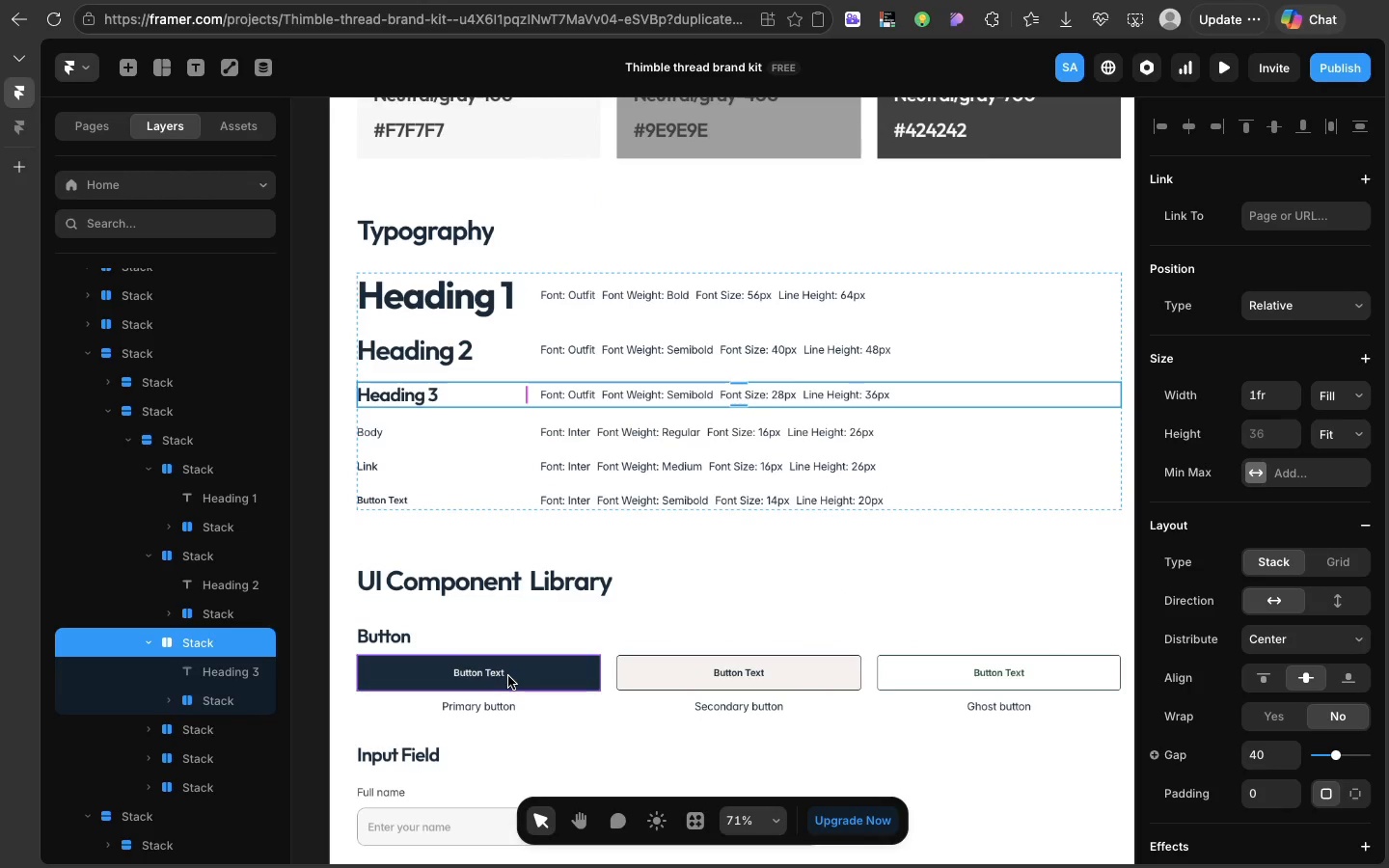 
left_click([508, 676])
 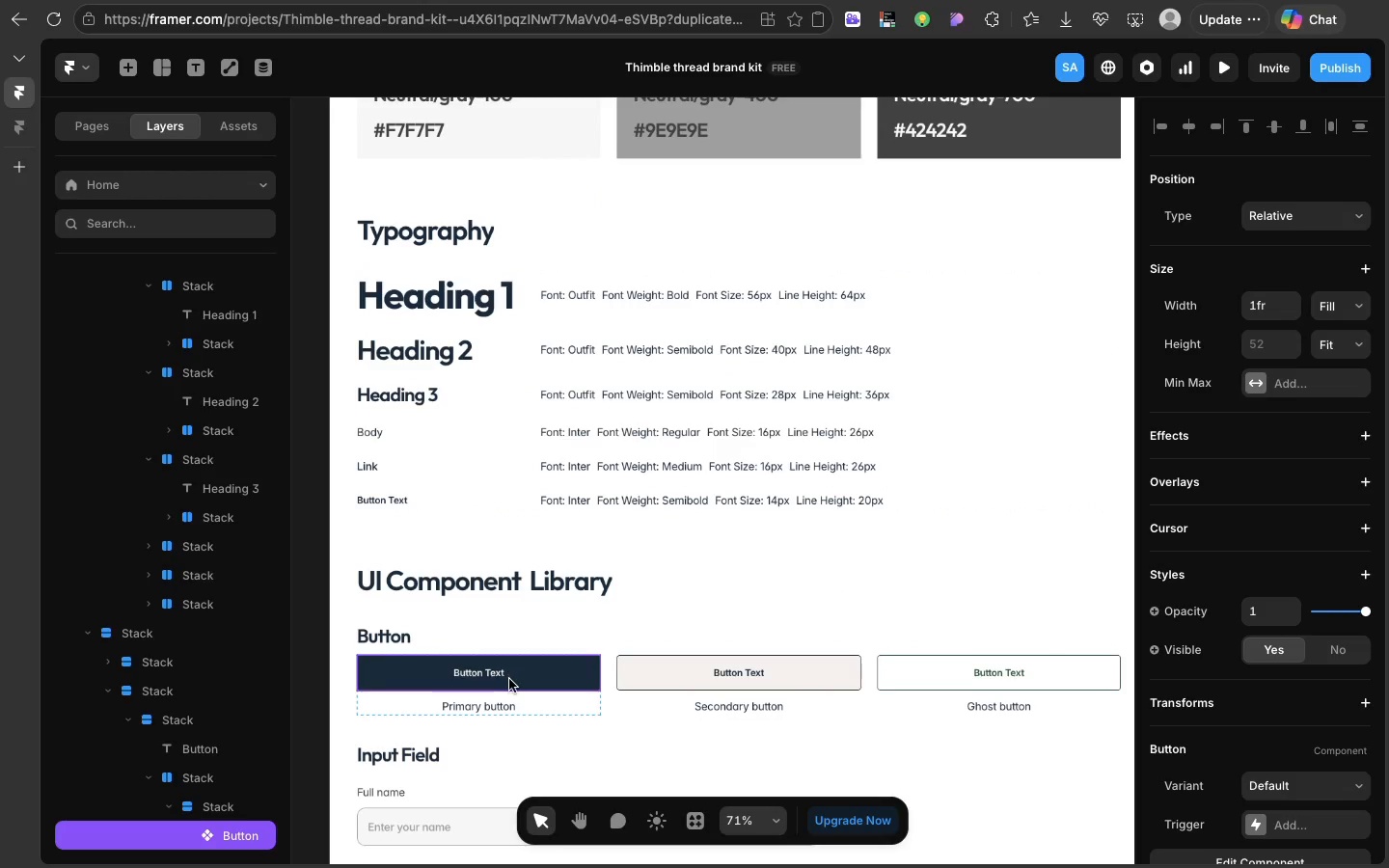 
scroll: coordinate [513, 687], scroll_direction: down, amount: 11.0
 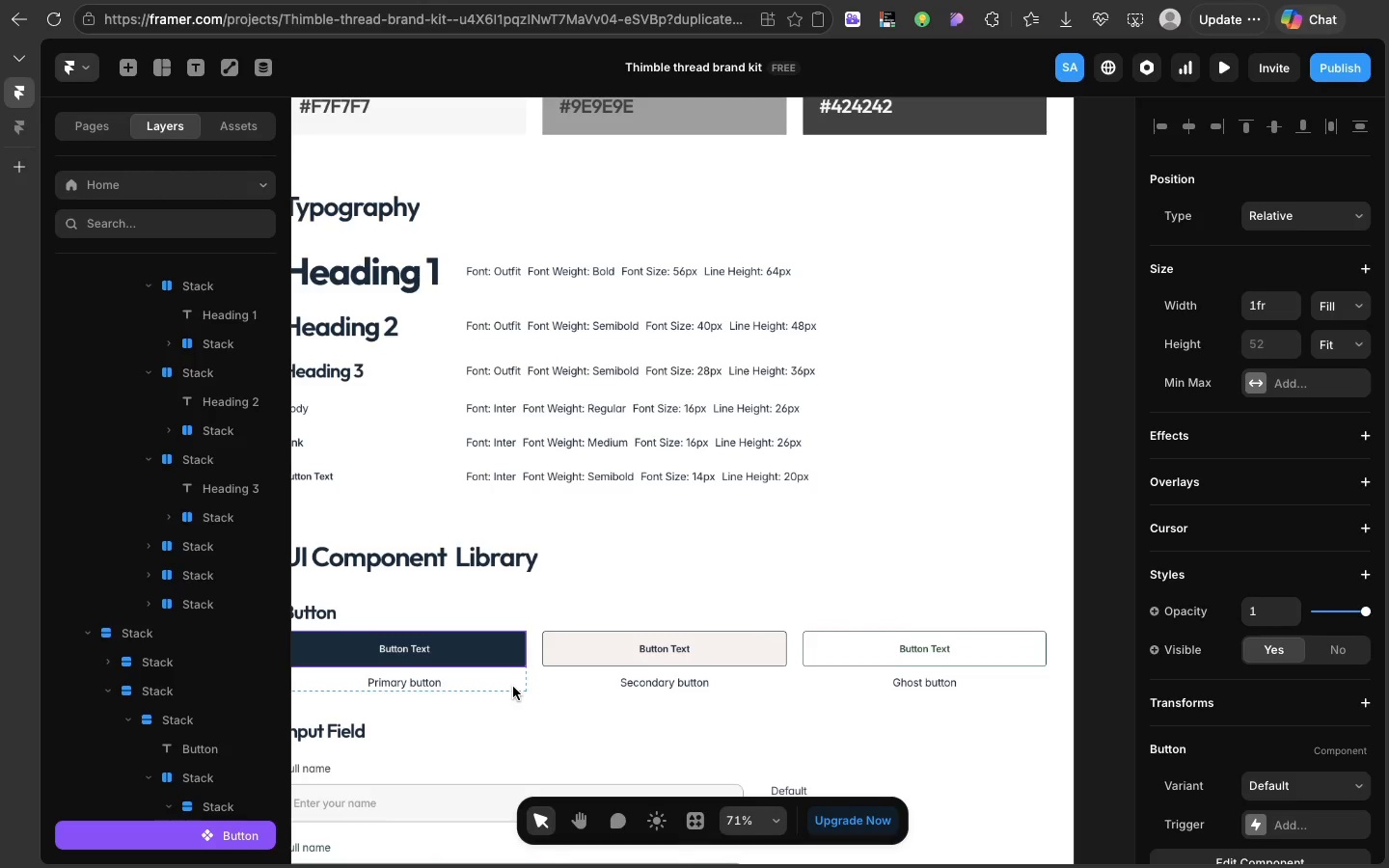 
wait(14.94)
 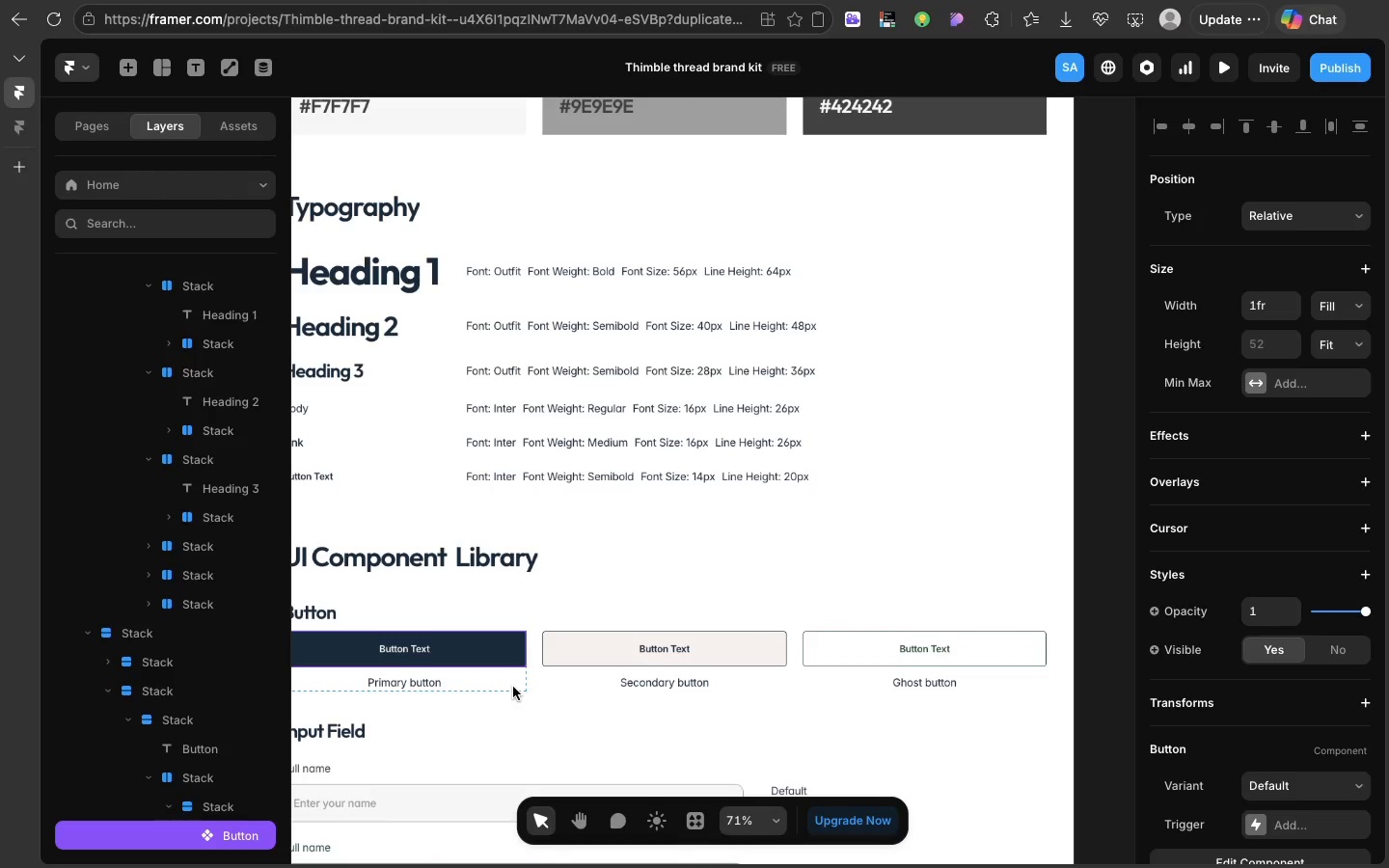 
scroll: coordinate [479, 732], scroll_direction: down, amount: 47.0
 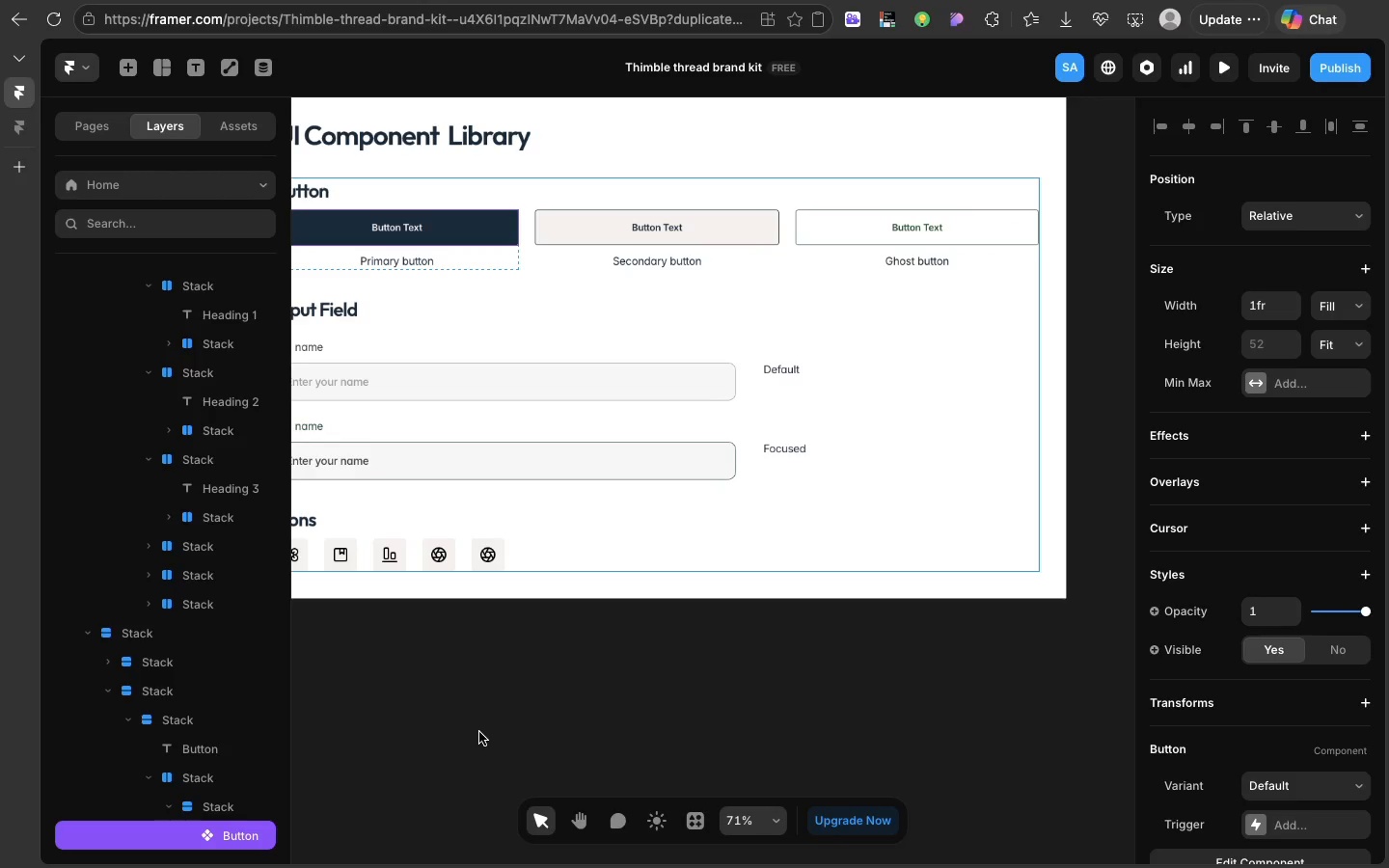 
wait(7.24)
 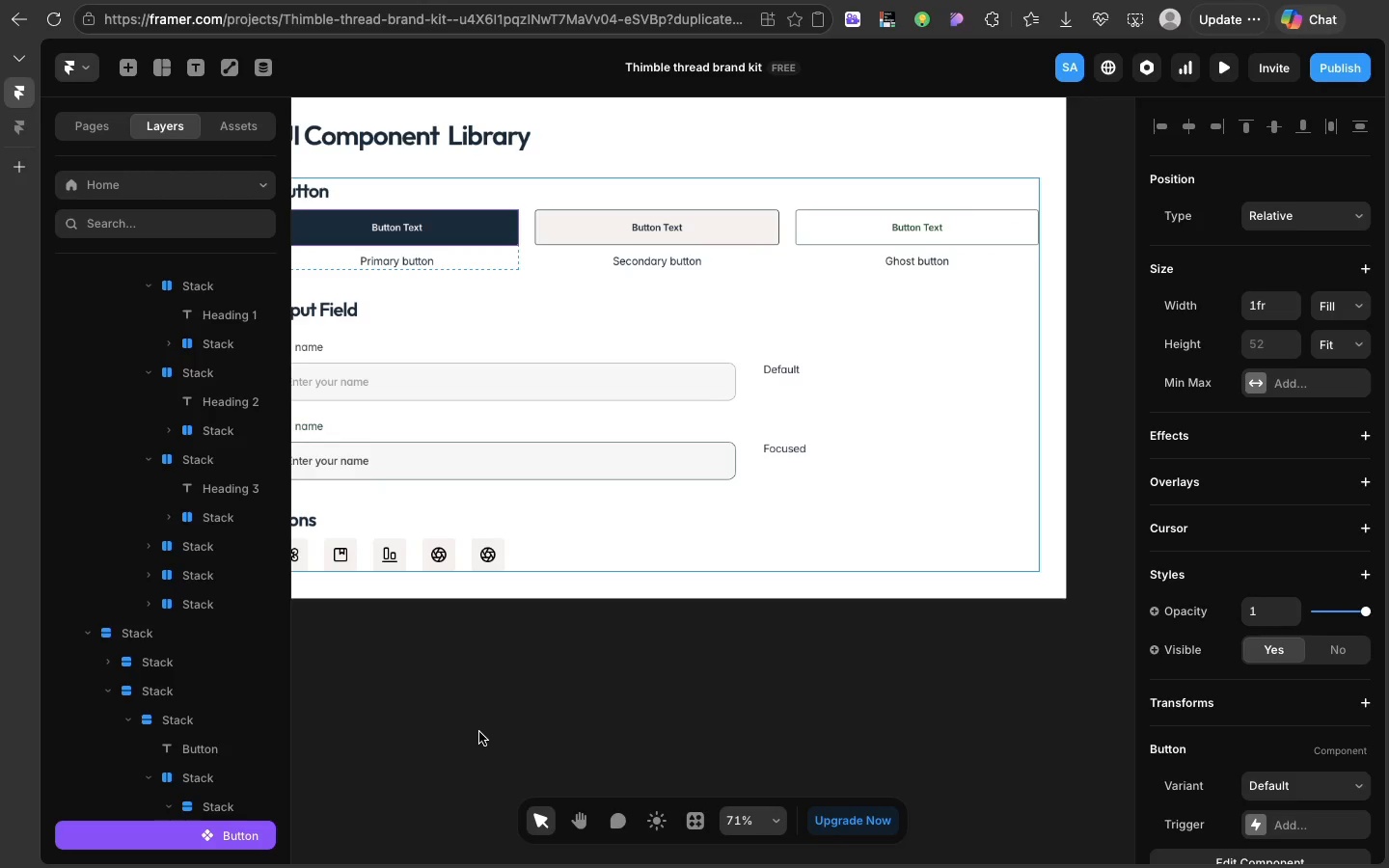 
scroll: coordinate [481, 713], scroll_direction: down, amount: 25.0
 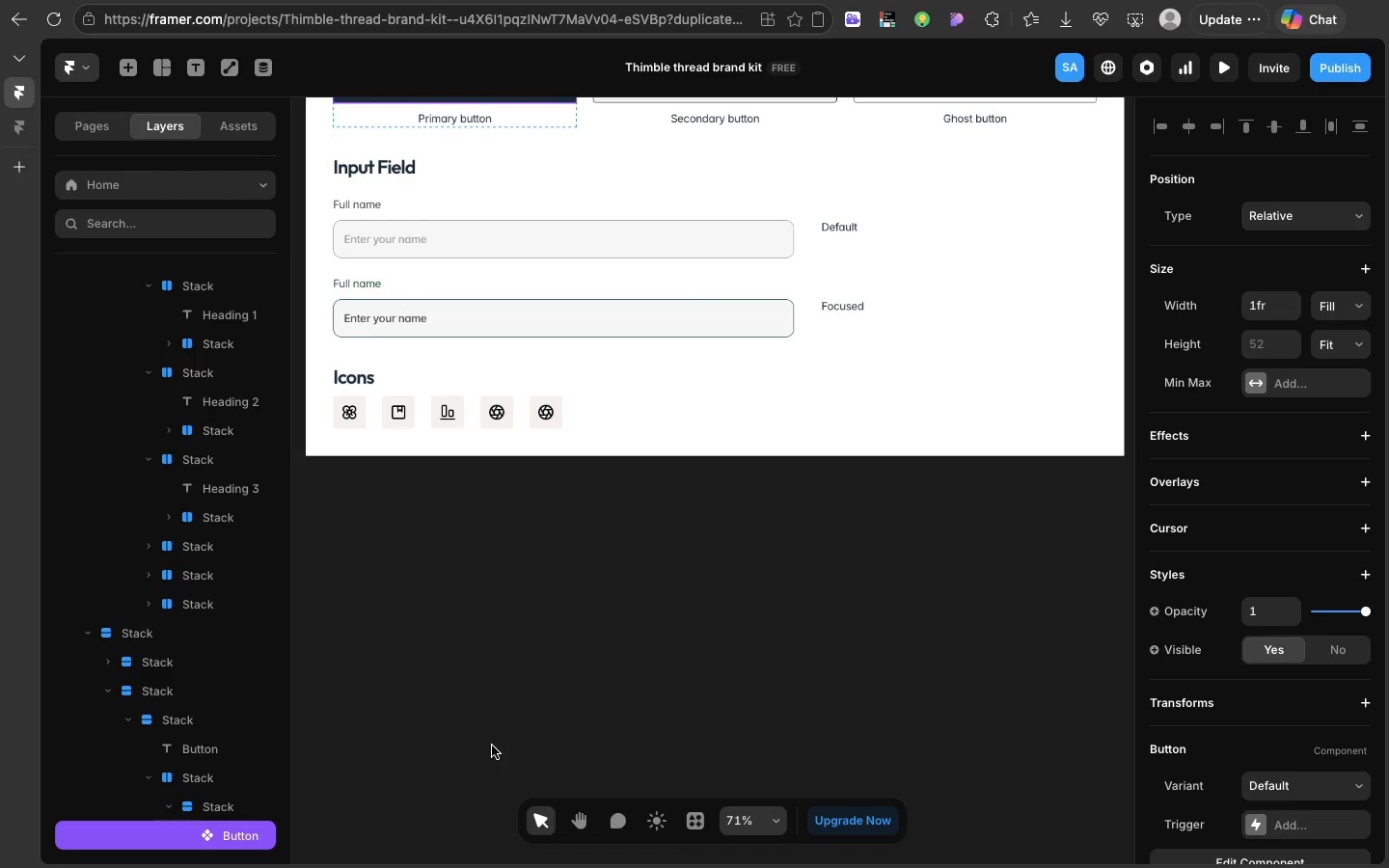 
wait(10.06)
 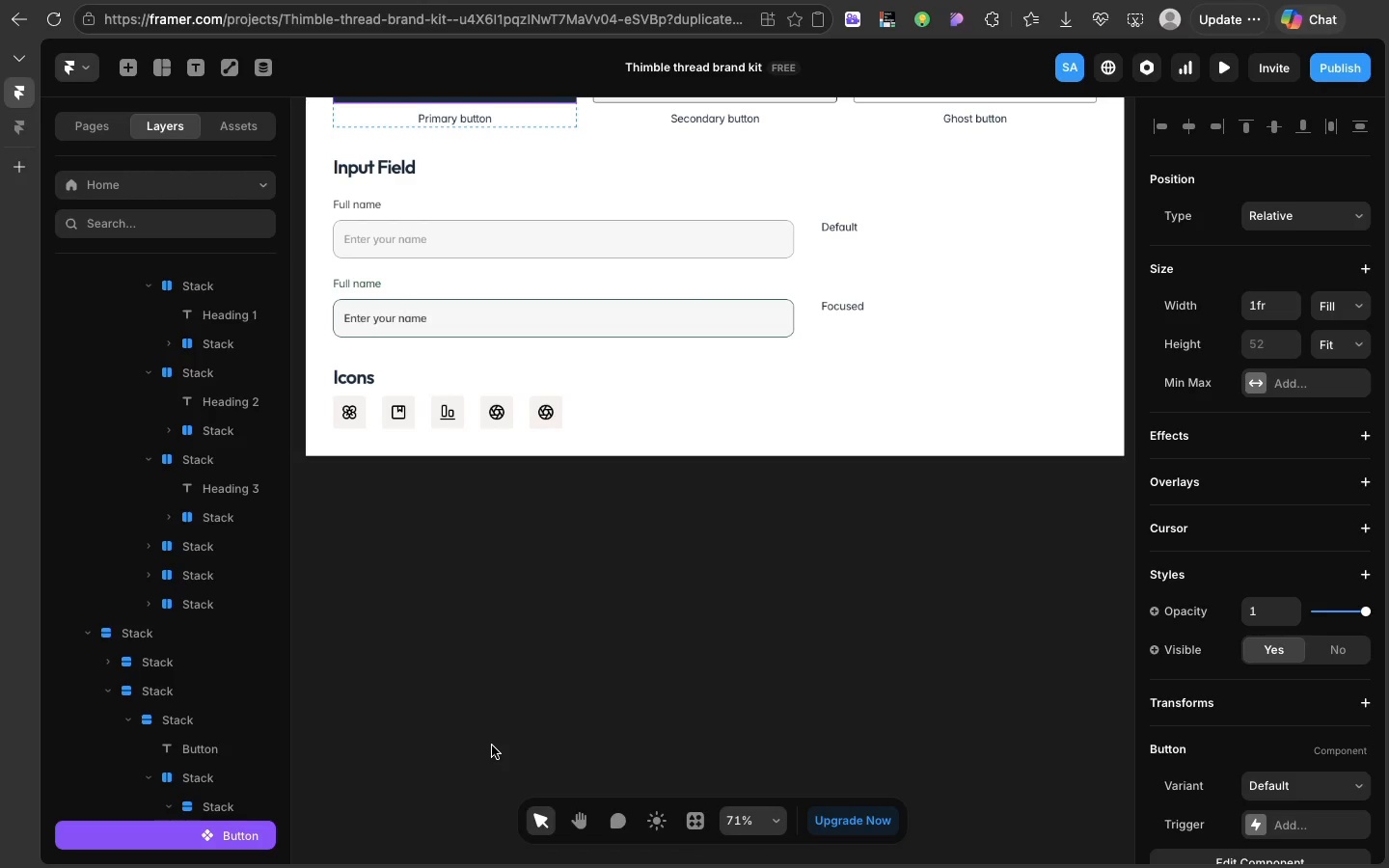 
scroll: coordinate [497, 729], scroll_direction: down, amount: 2.0
 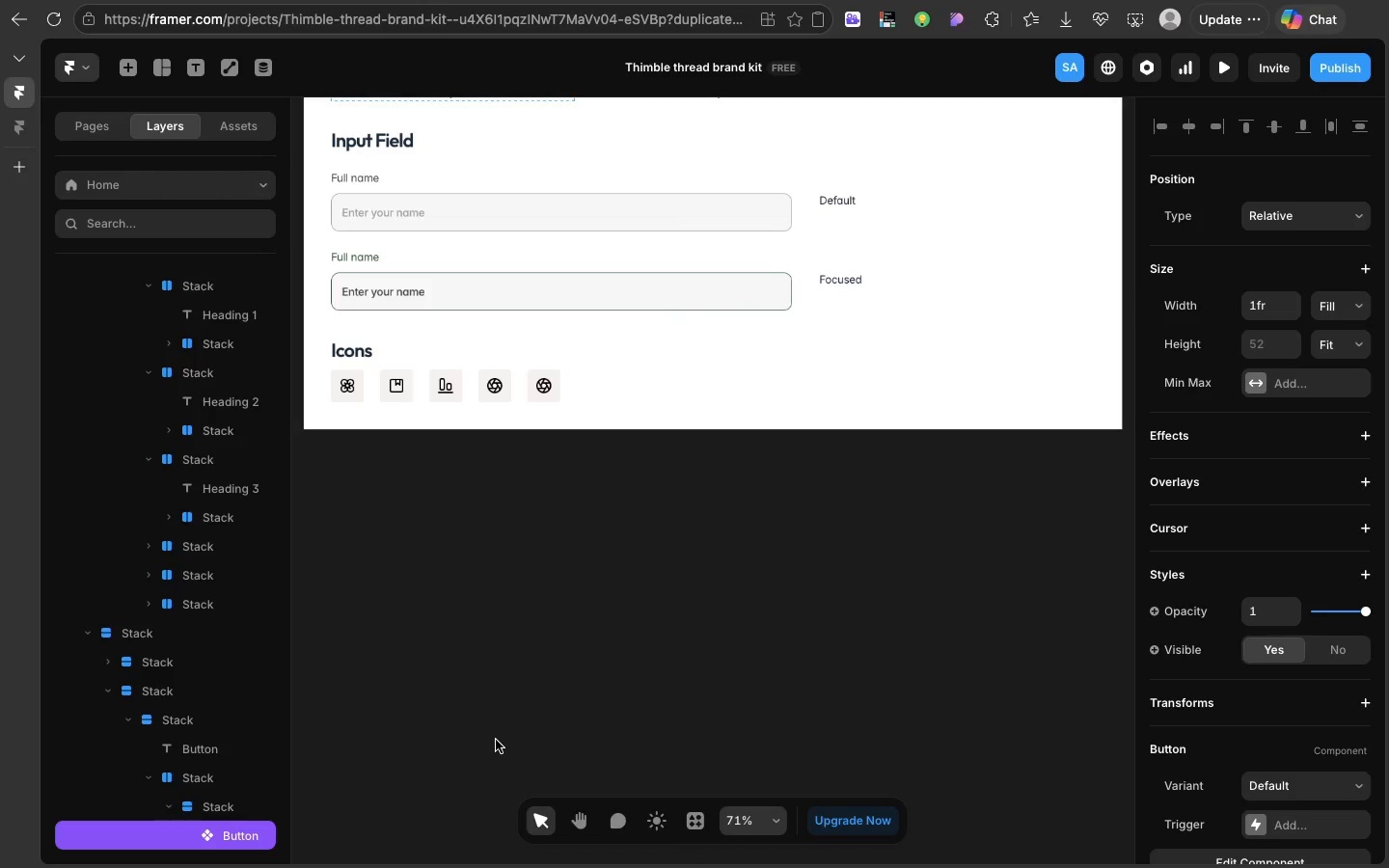 
wait(6.07)
 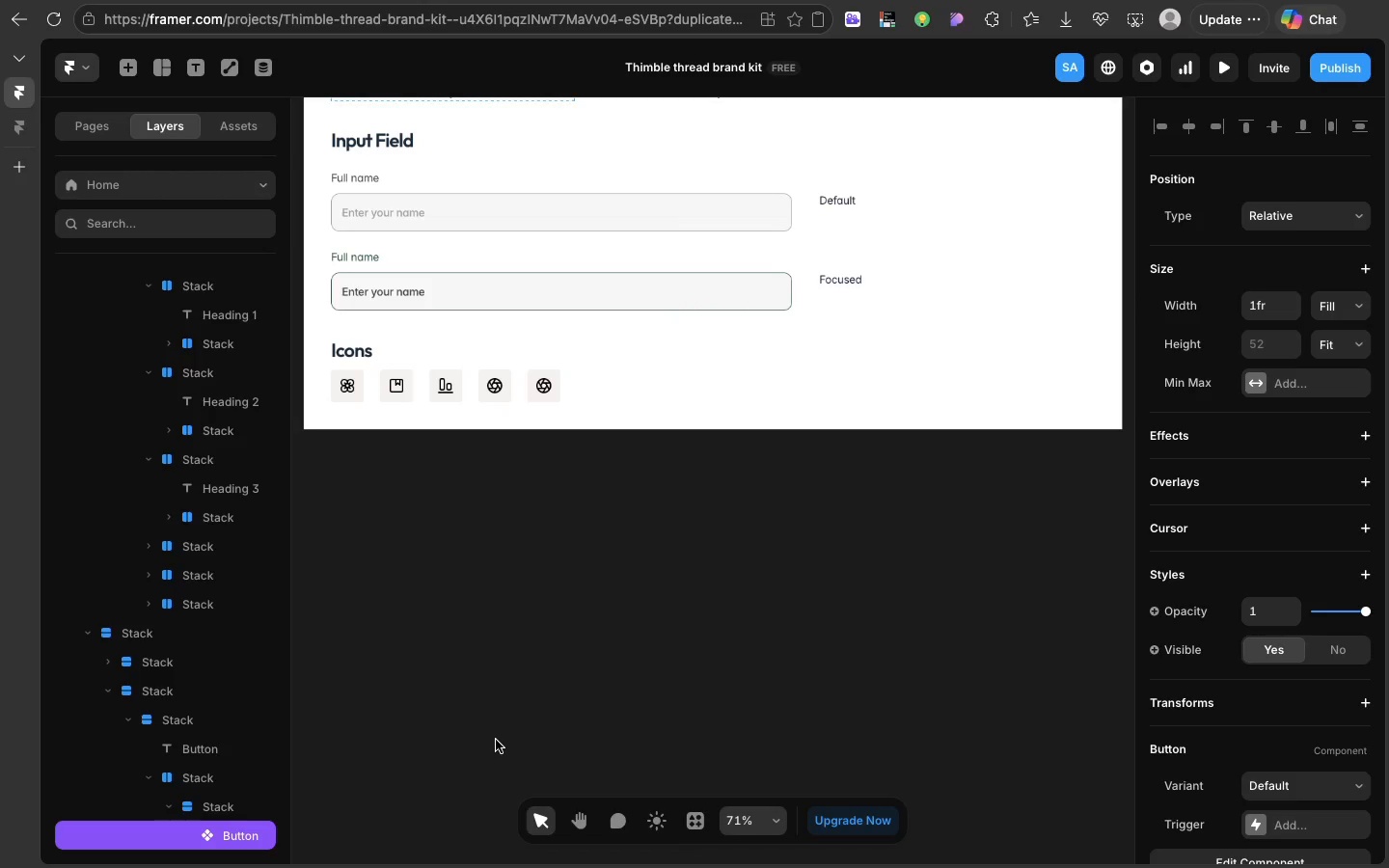 
scroll: coordinate [496, 740], scroll_direction: up, amount: 2.0
 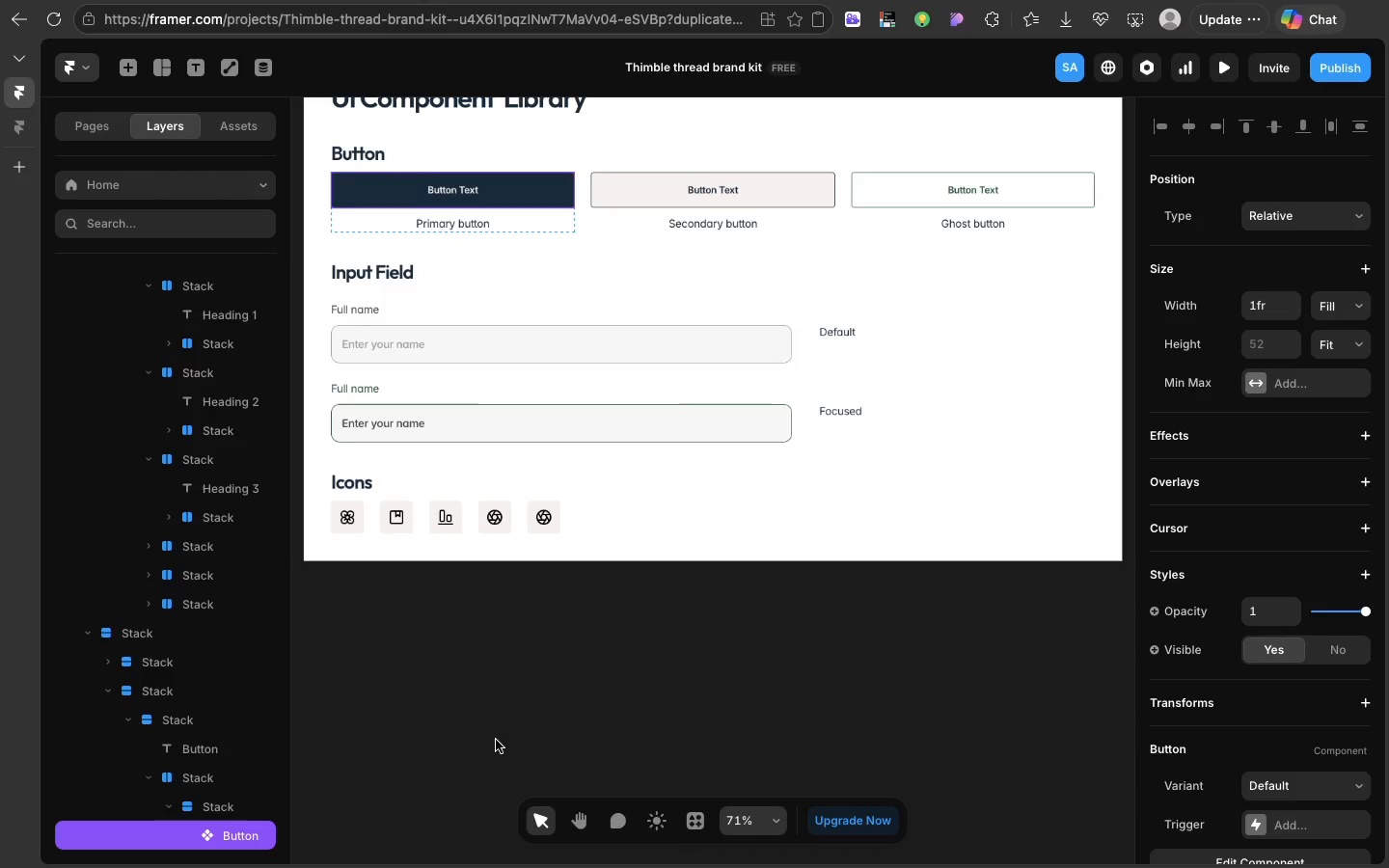 
wait(8.53)
 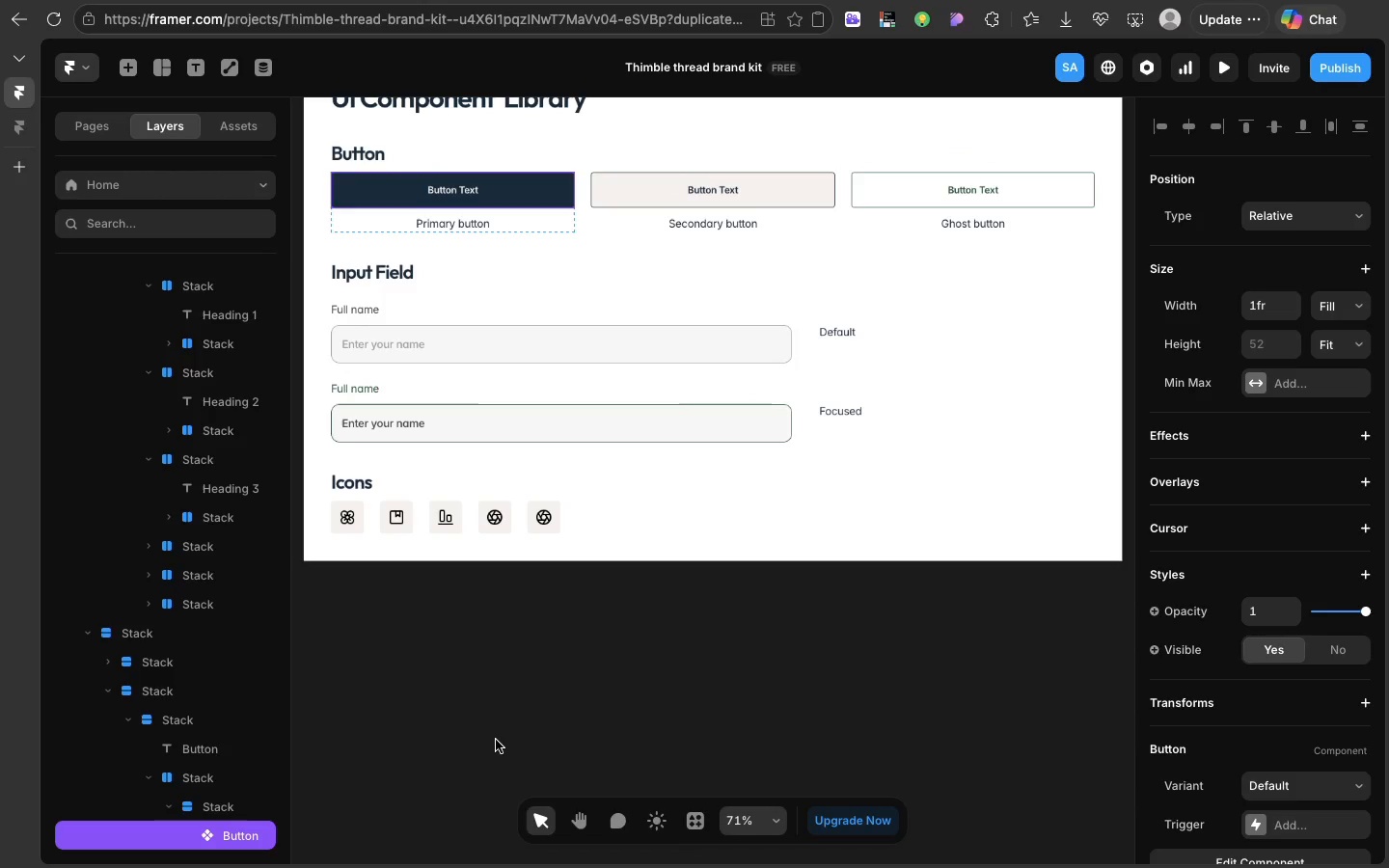 
scroll: coordinate [496, 740], scroll_direction: down, amount: 1.0
 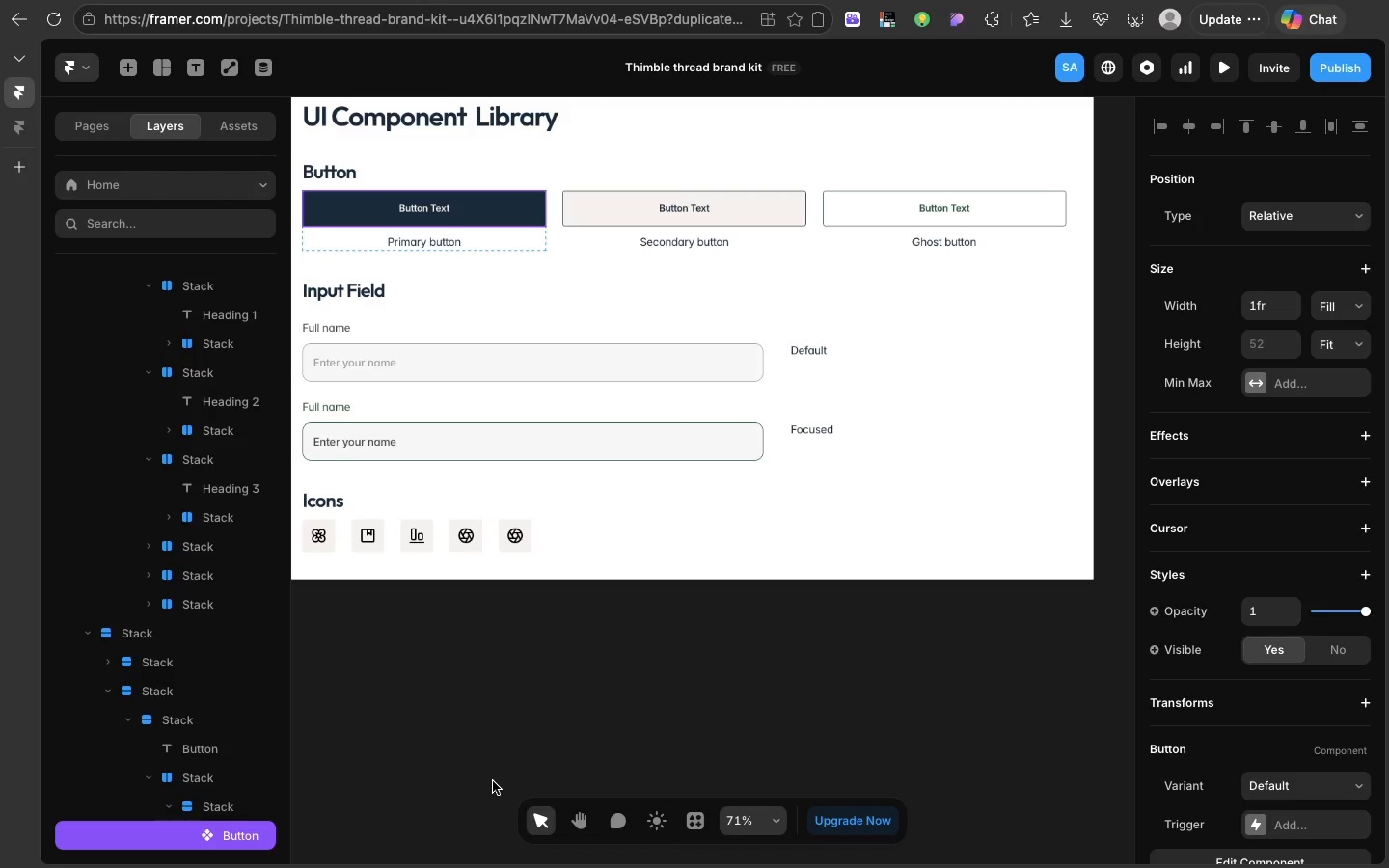 
wait(8.92)
 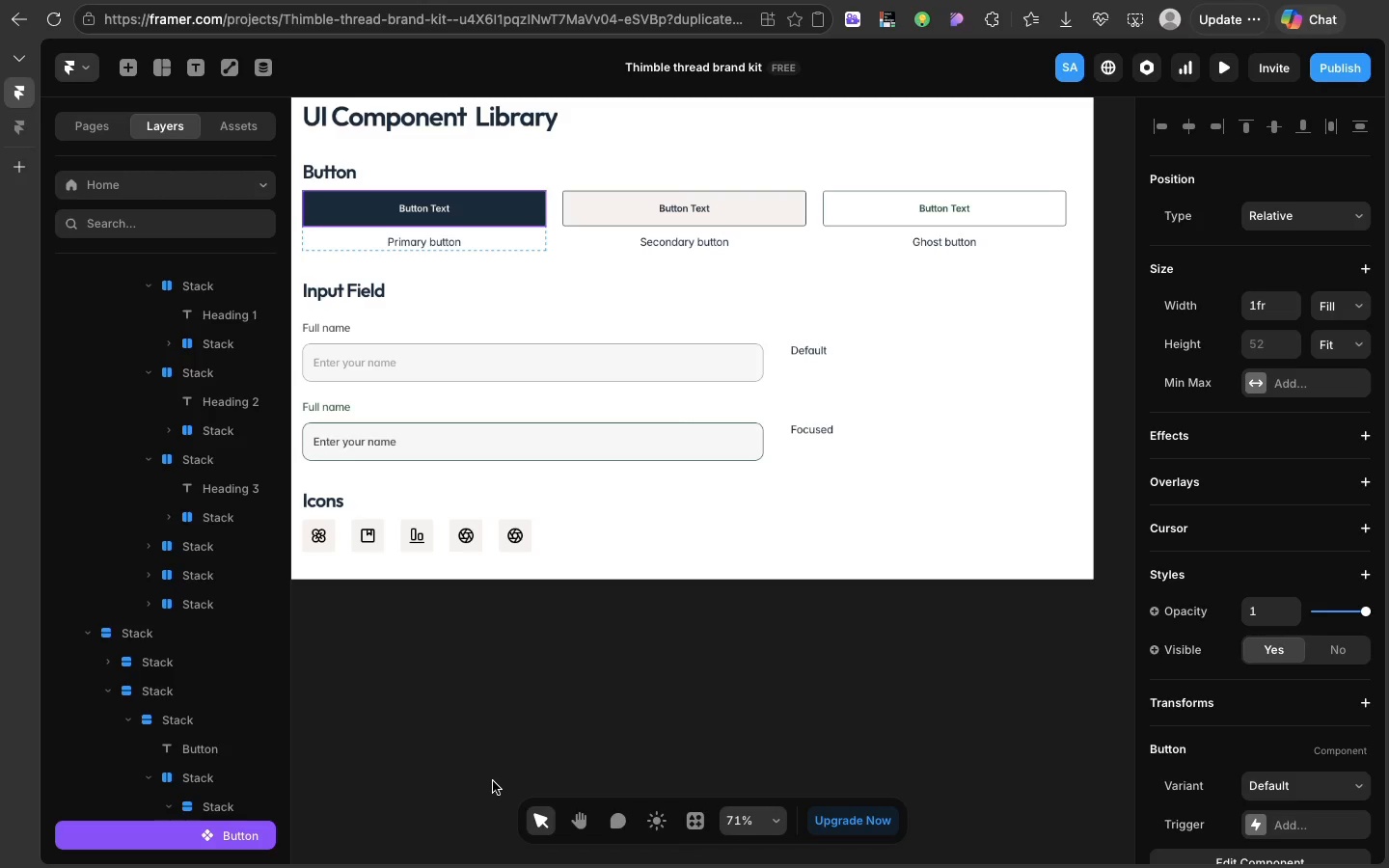 
scroll: coordinate [495, 782], scroll_direction: up, amount: 26.0
 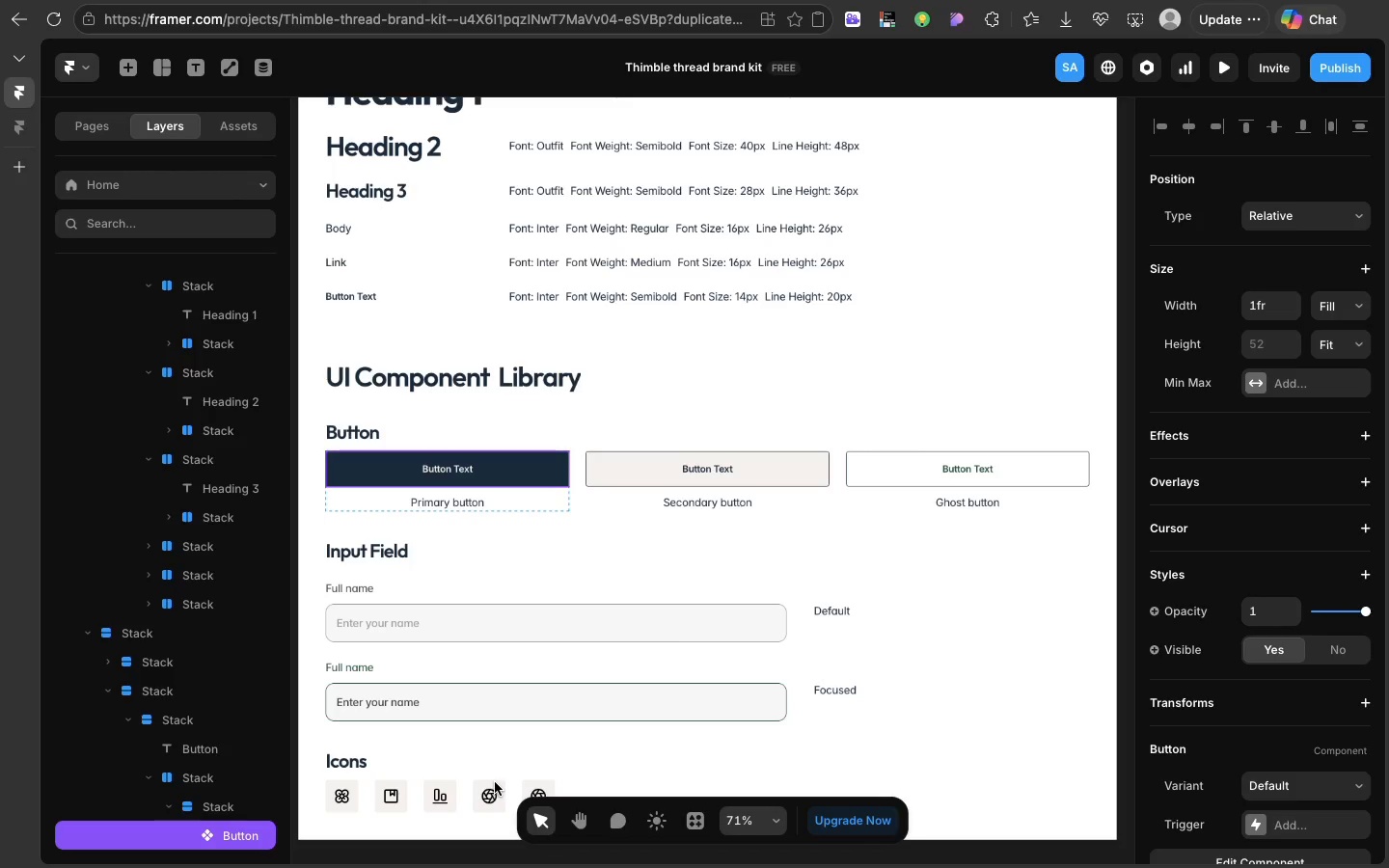 
wait(9.72)
 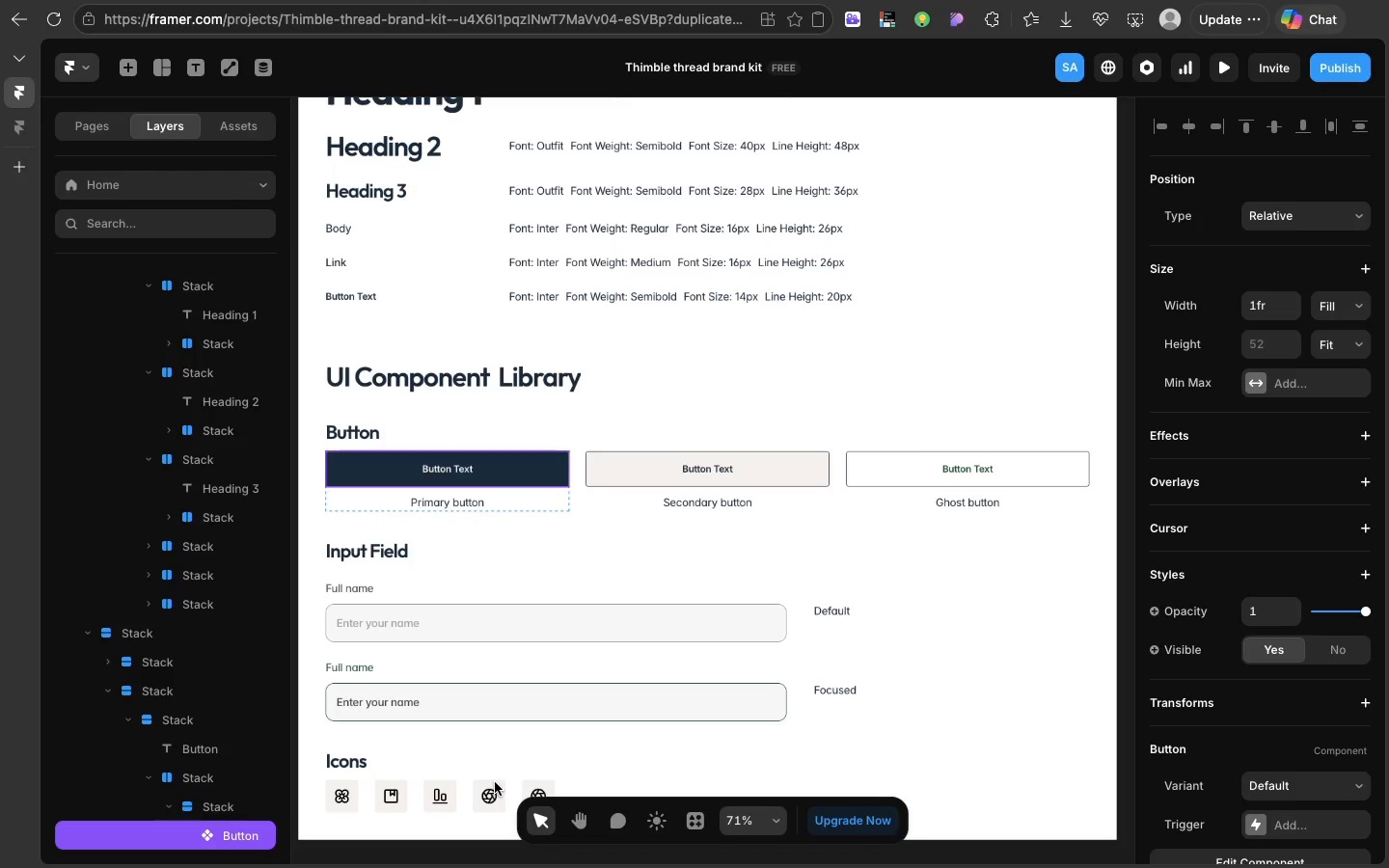 
scroll: coordinate [495, 782], scroll_direction: up, amount: 25.0
 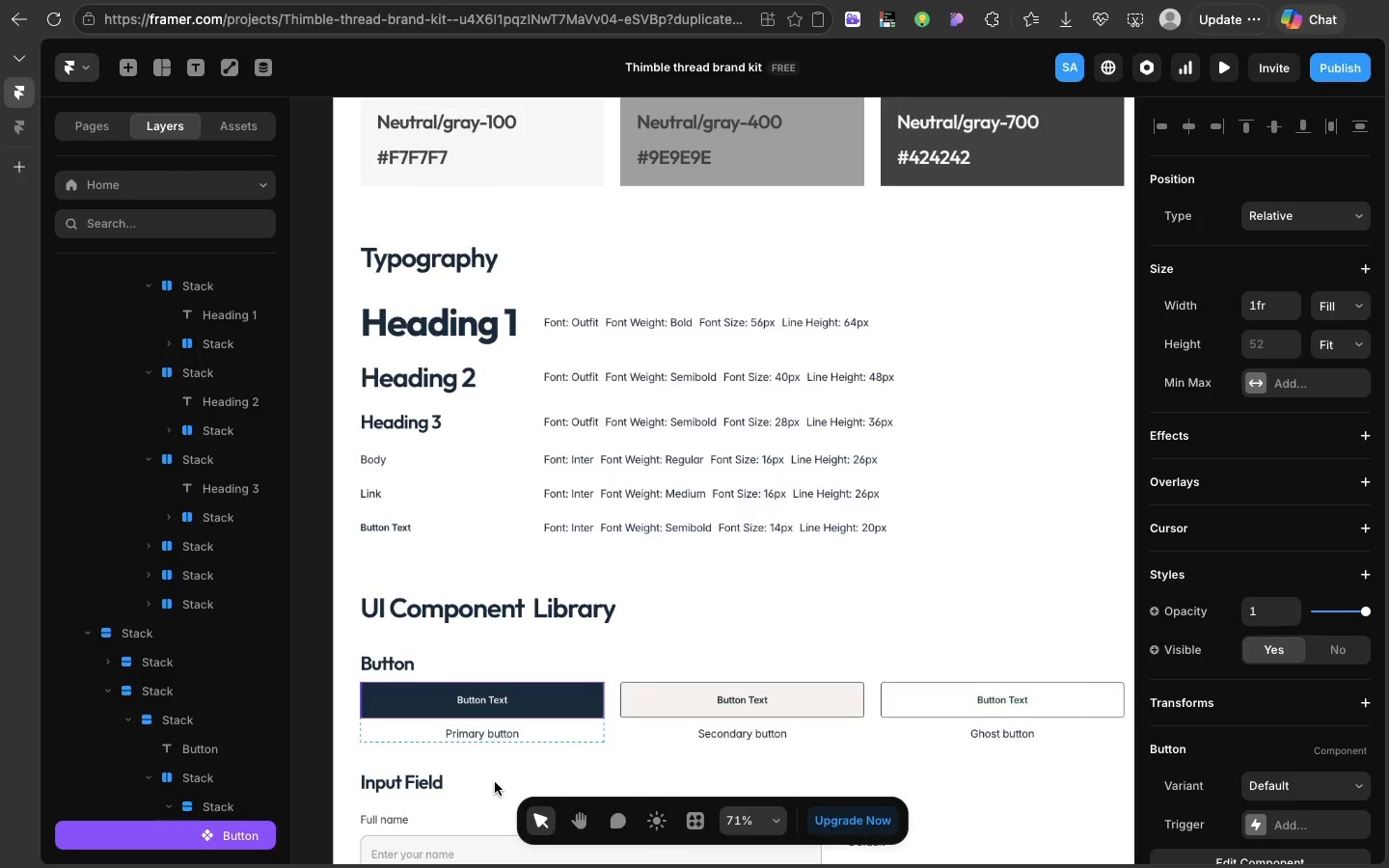 
wait(6.63)
 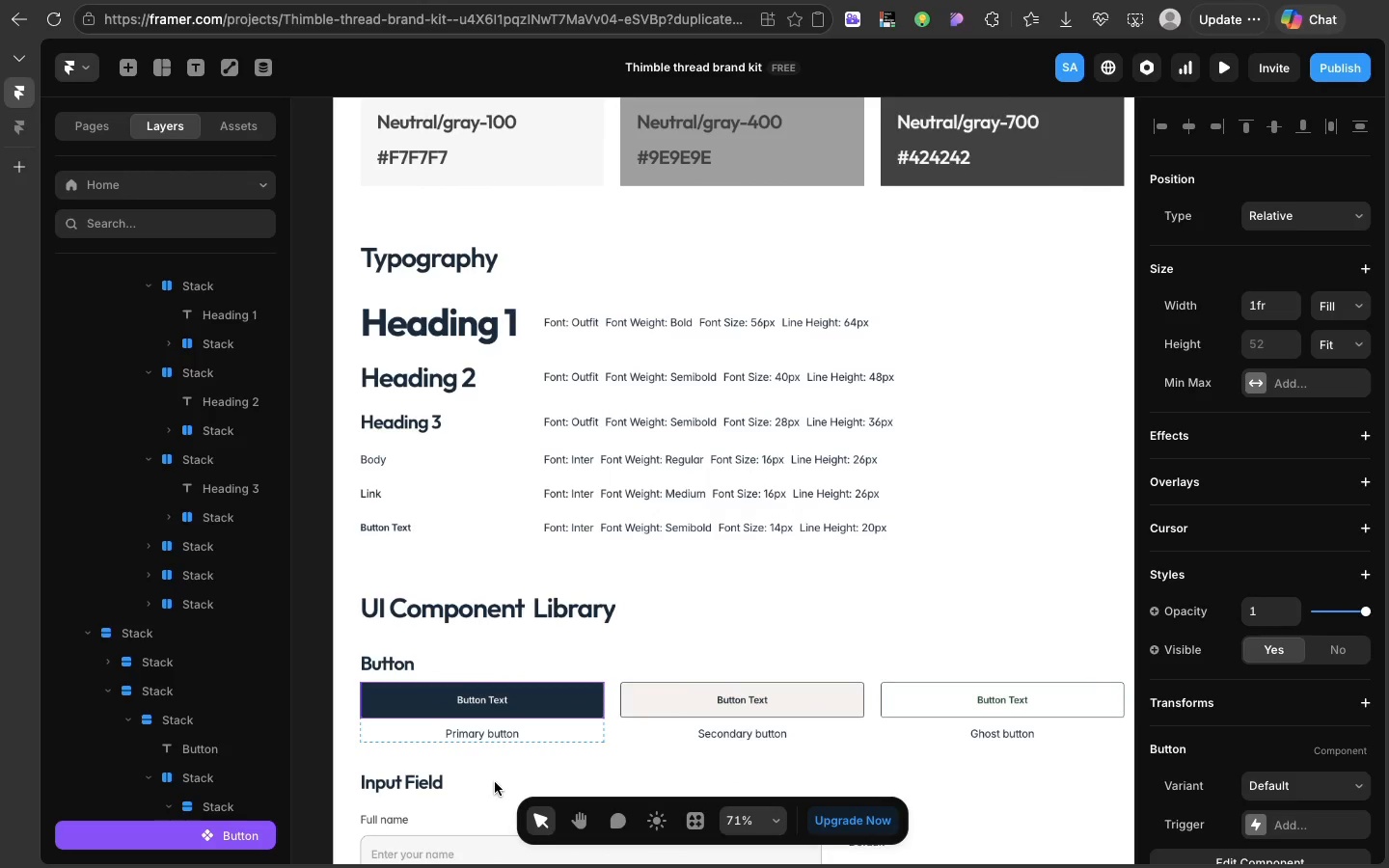 
scroll: coordinate [553, 685], scroll_direction: up, amount: 90.0
 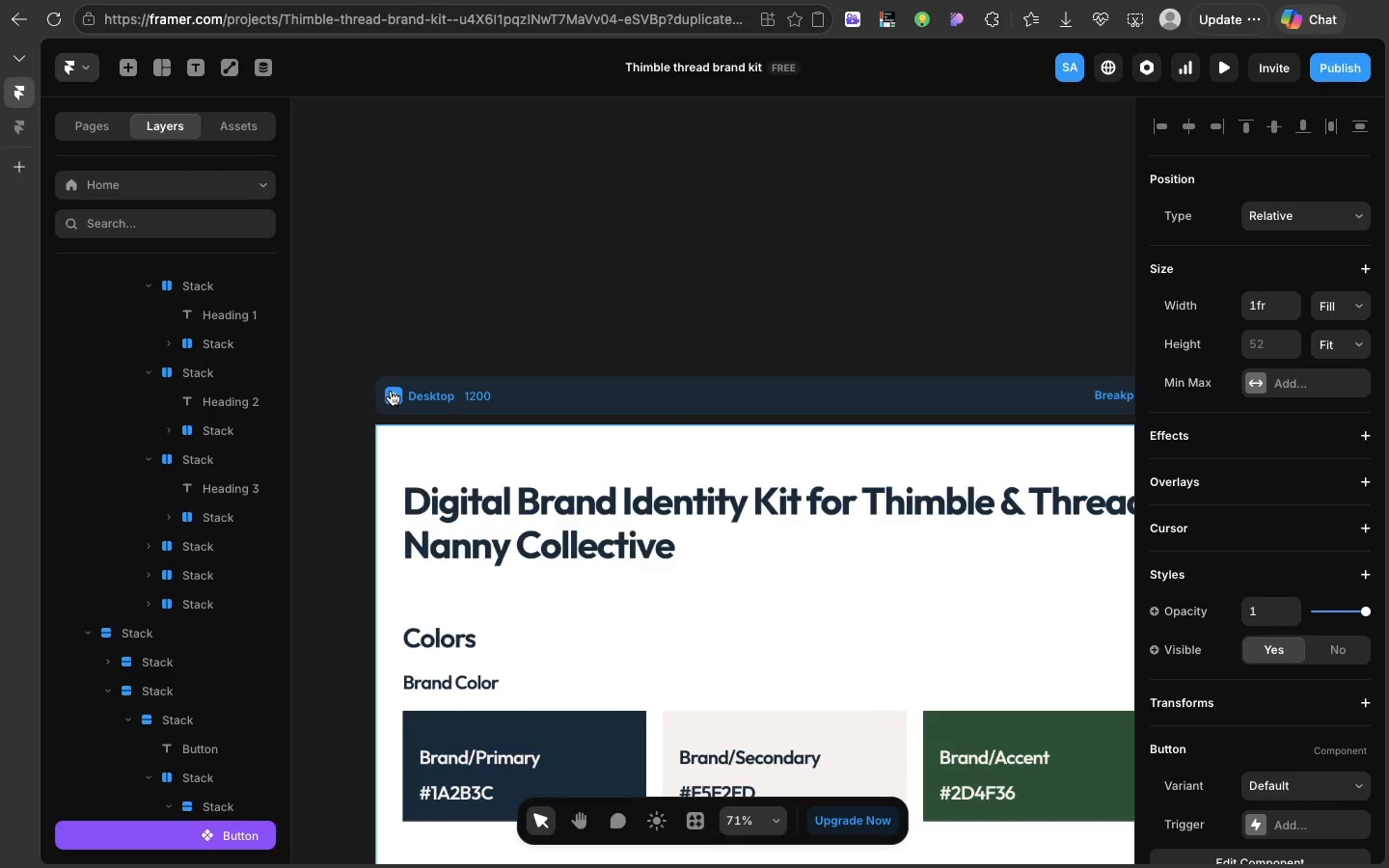 
left_click([391, 391])
 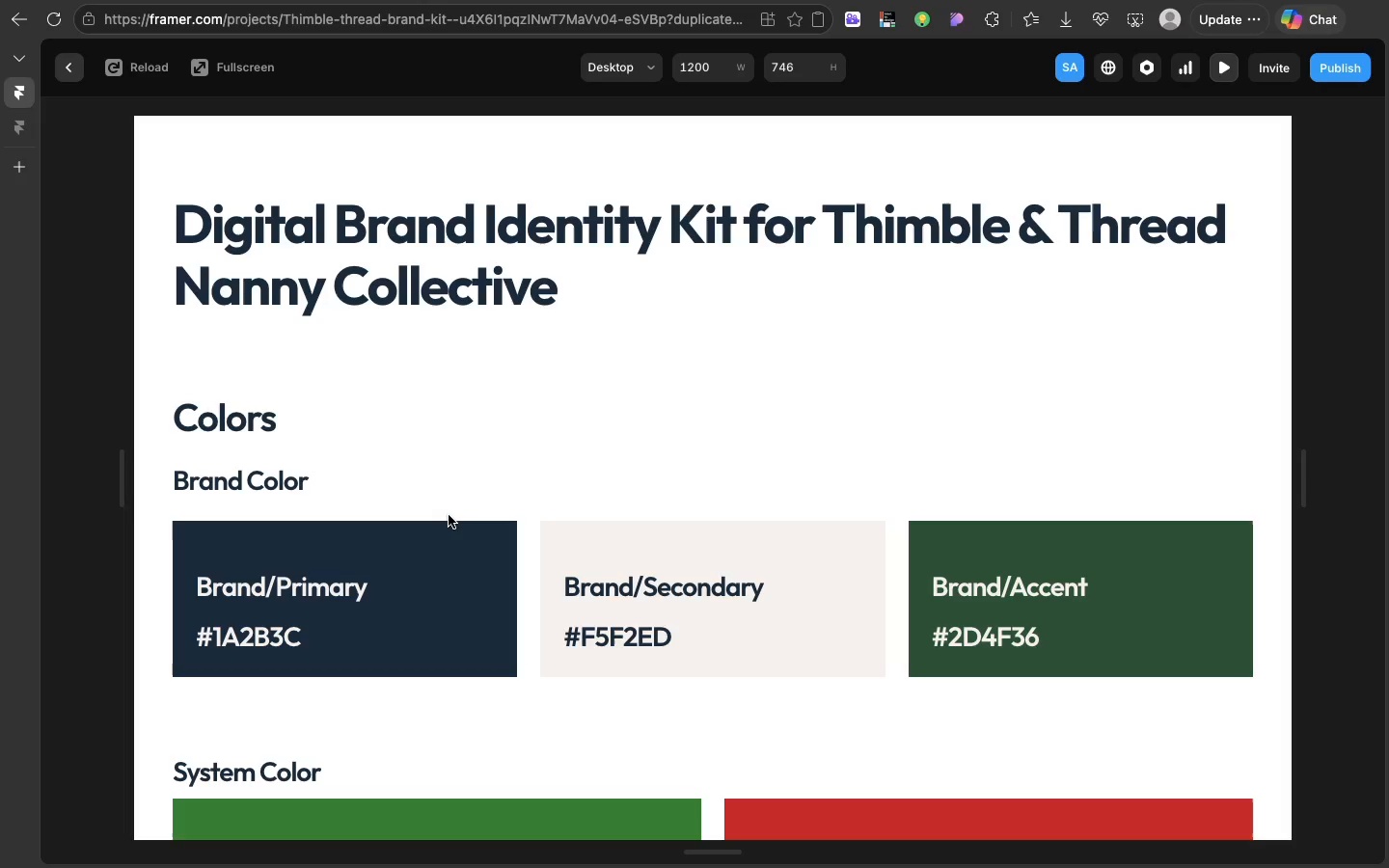 
wait(24.67)
 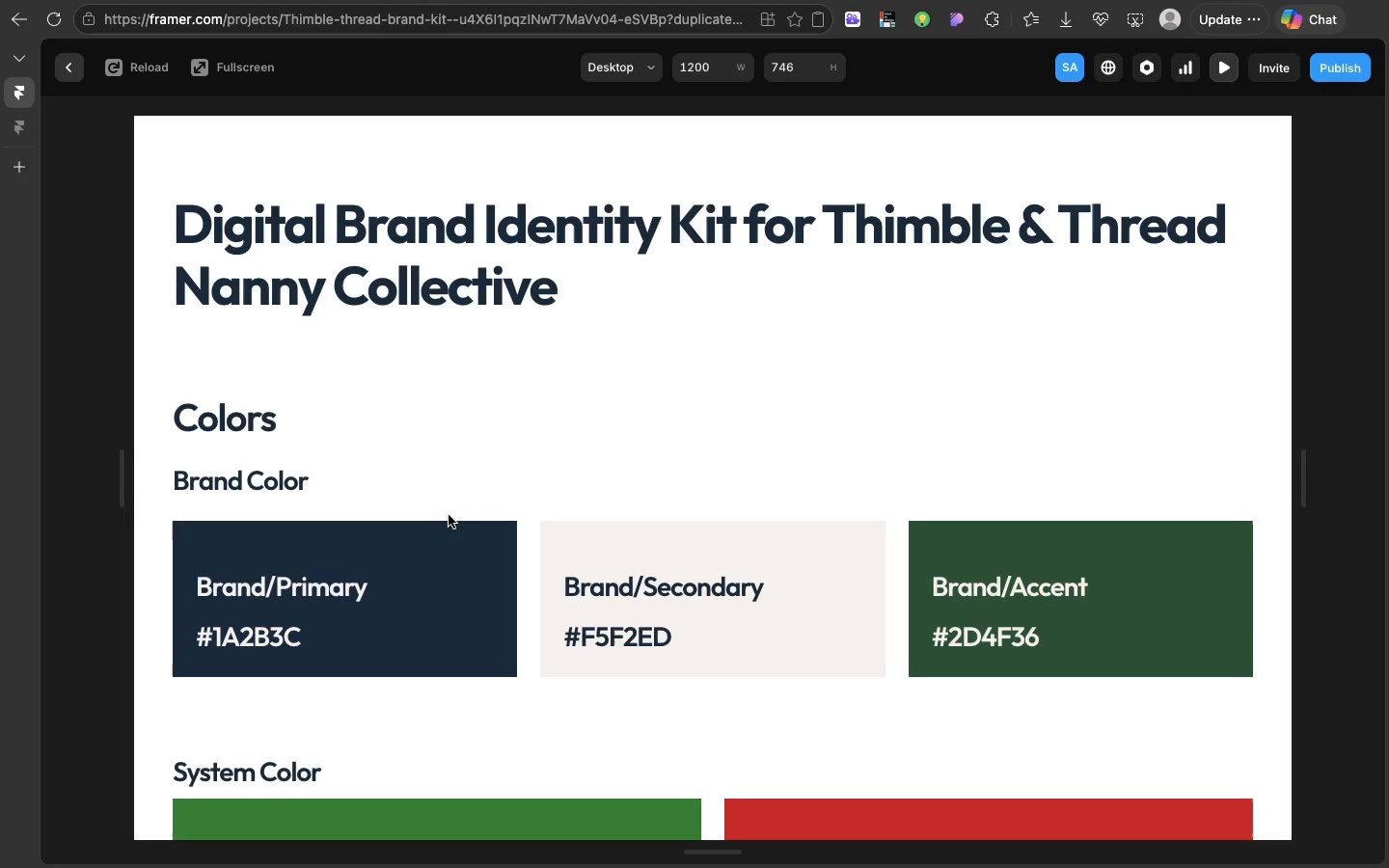 
scroll: coordinate [336, 421], scroll_direction: down, amount: 149.0
 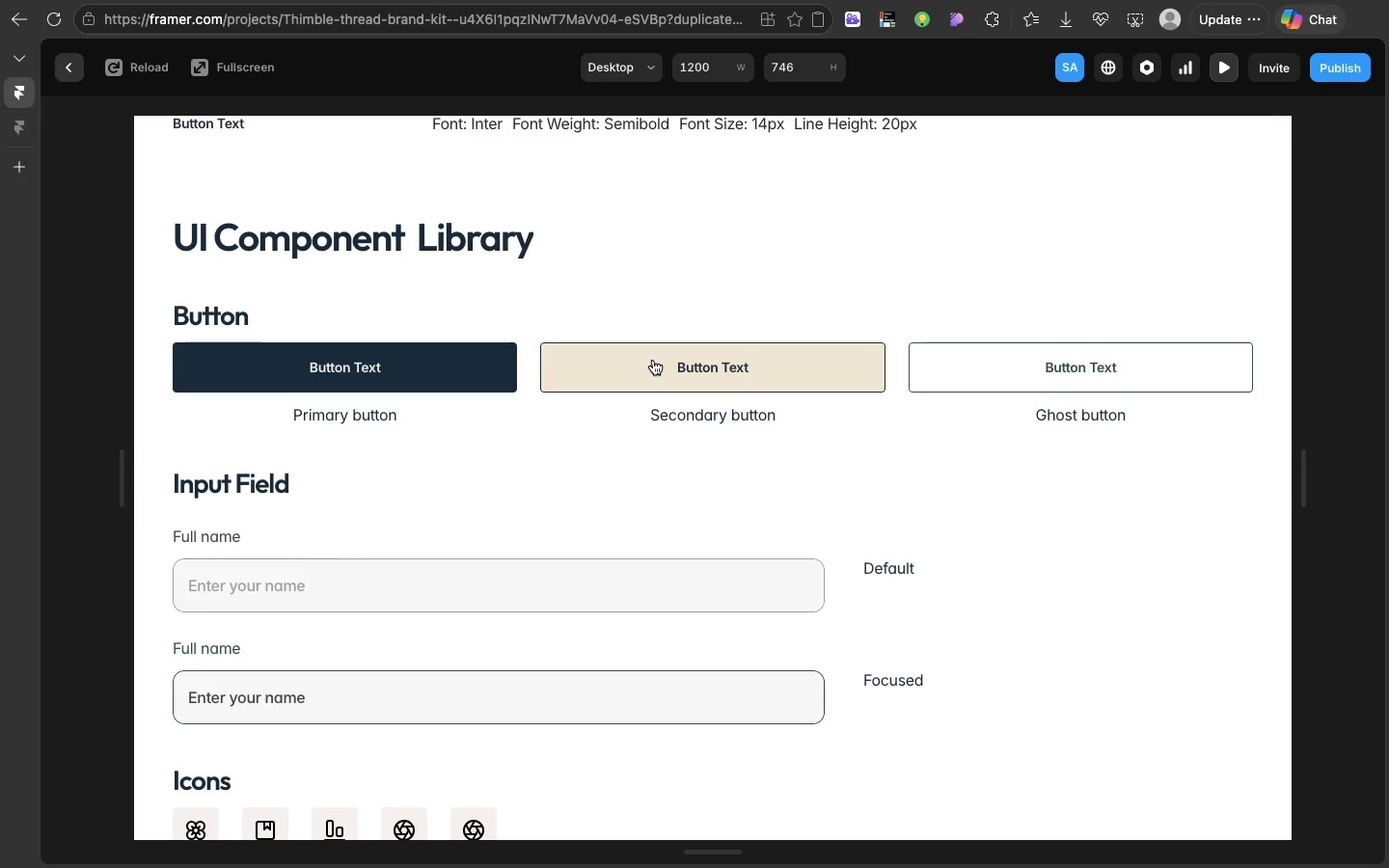 
left_click([653, 360])
 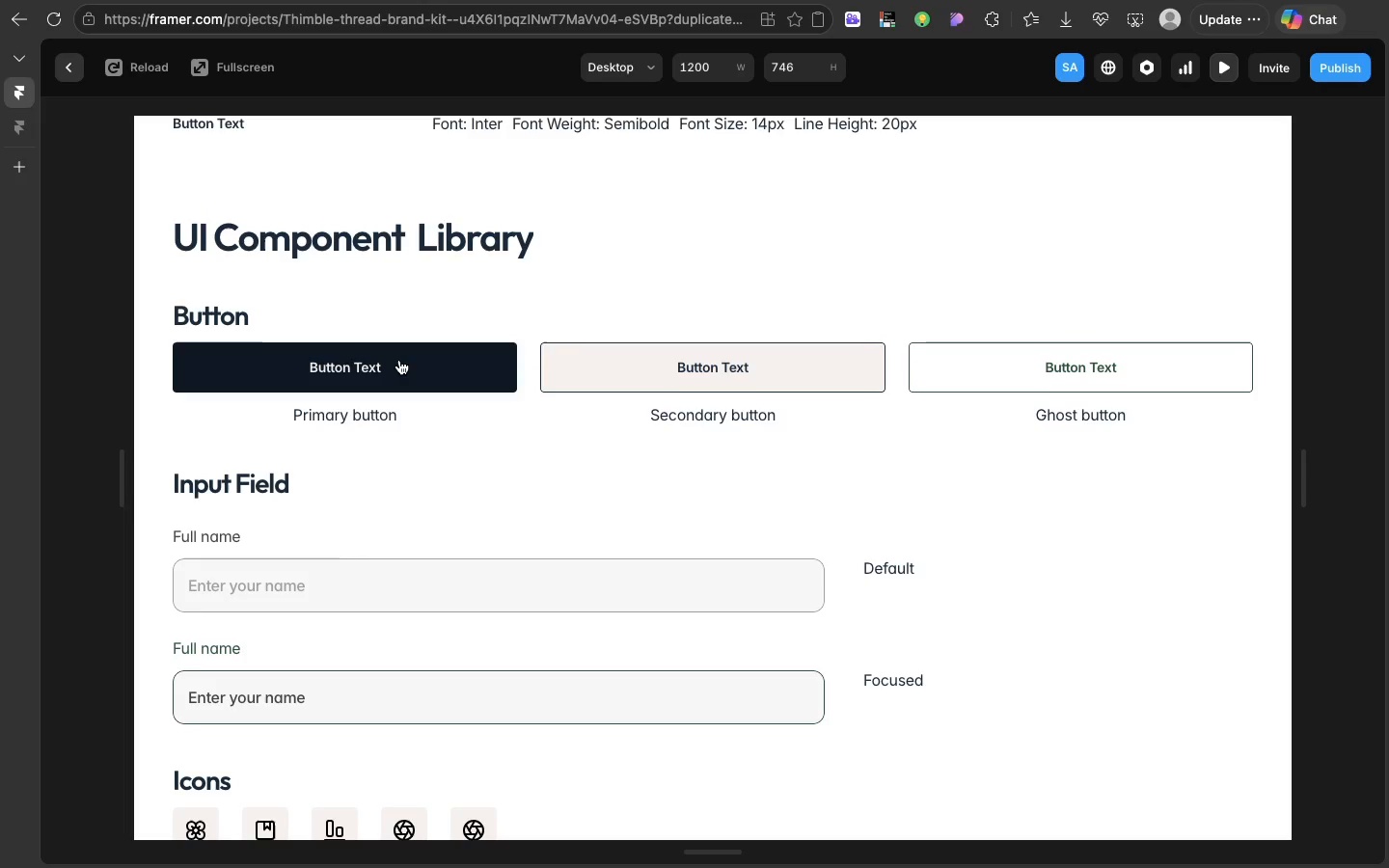 
left_click([399, 360])
 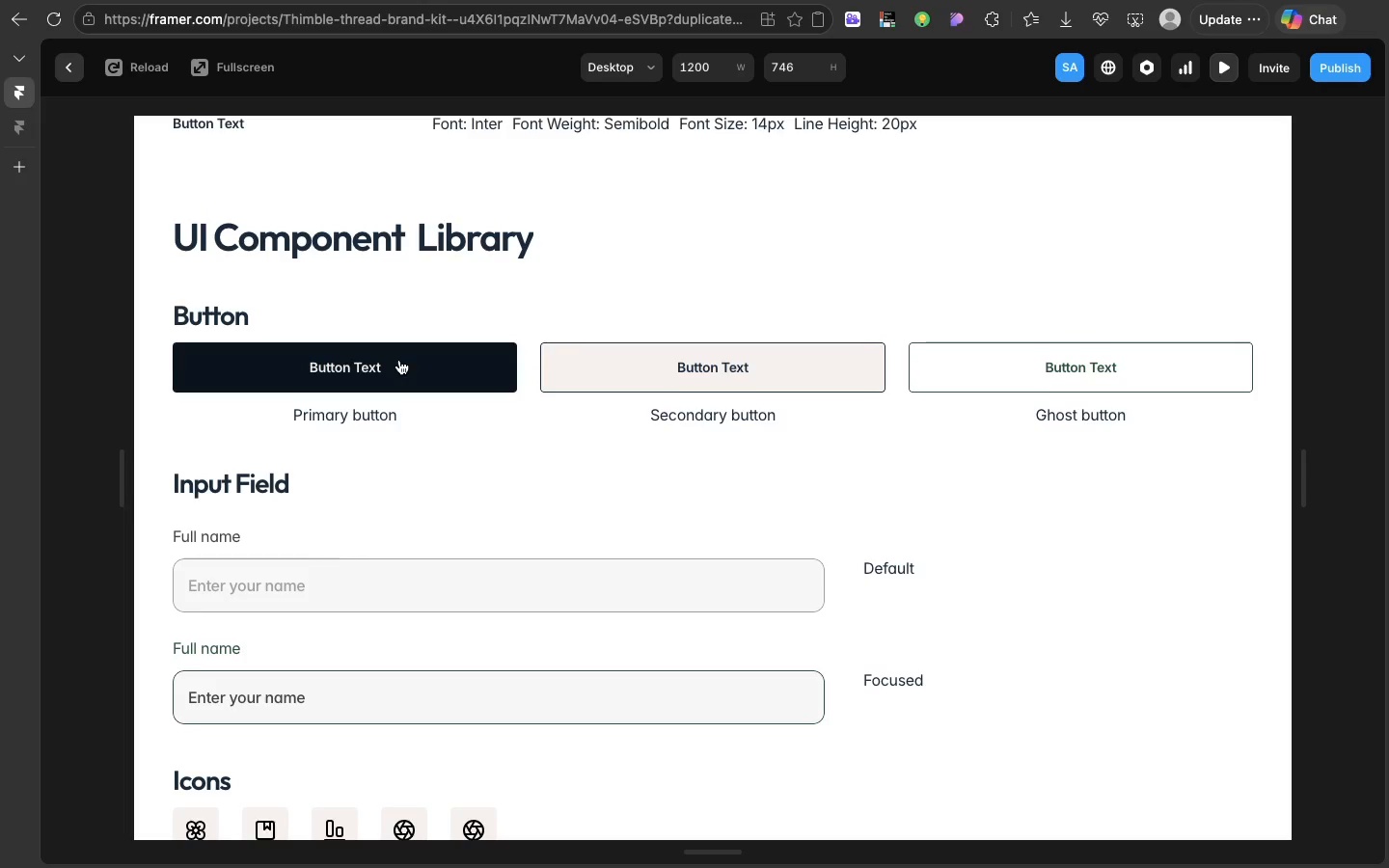 
left_click([399, 360])
 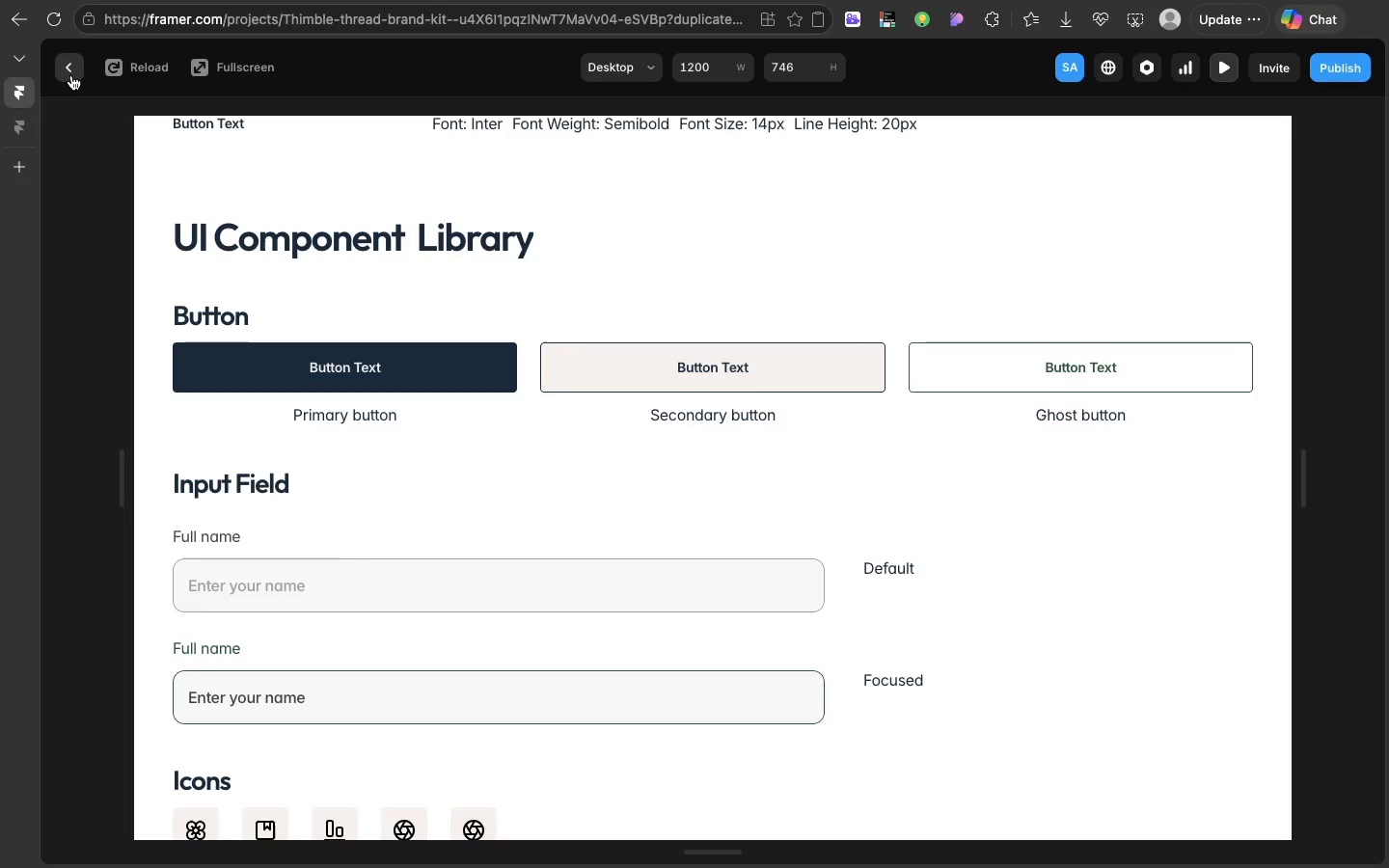 
left_click([71, 75])
 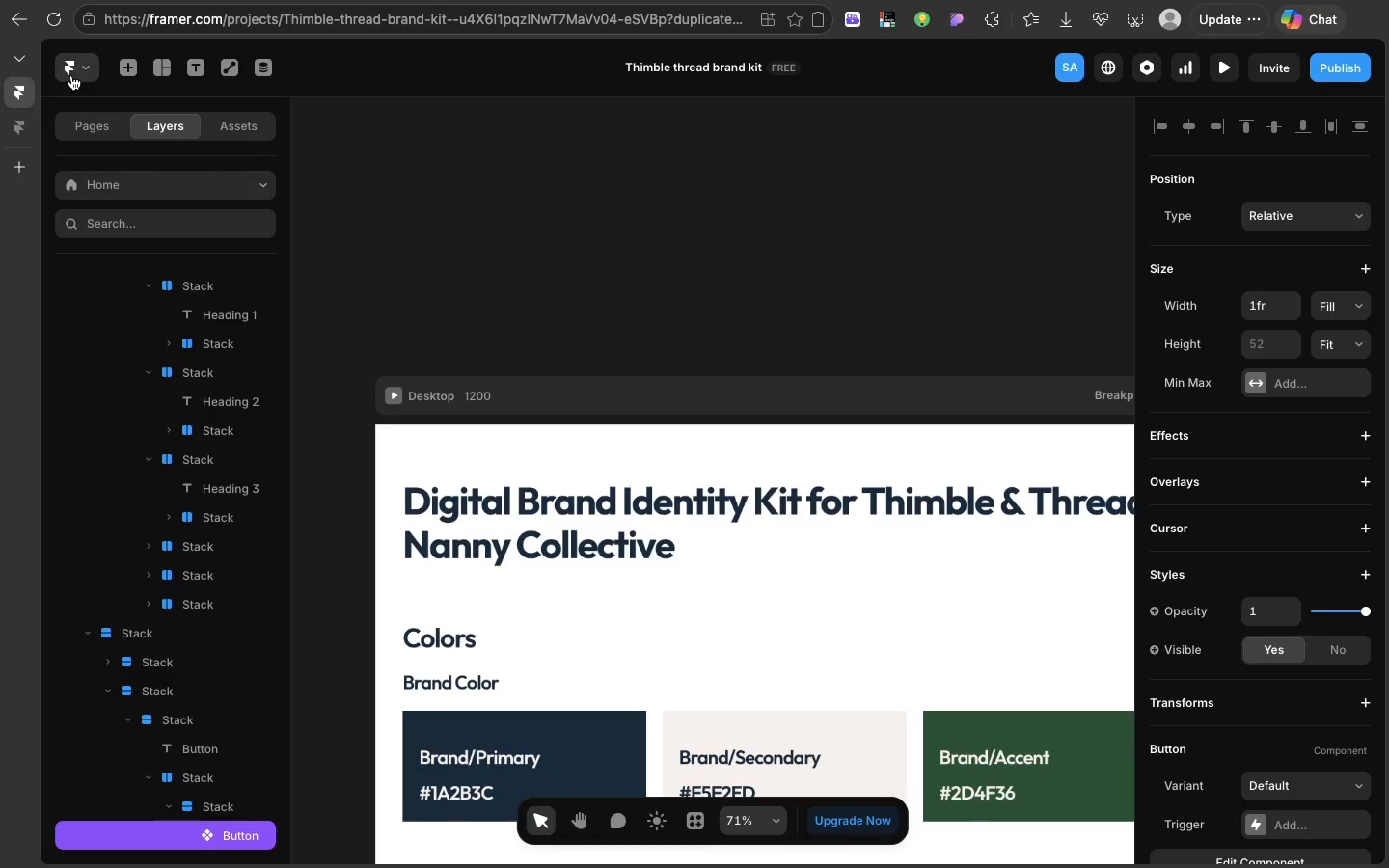 
wait(23.77)
 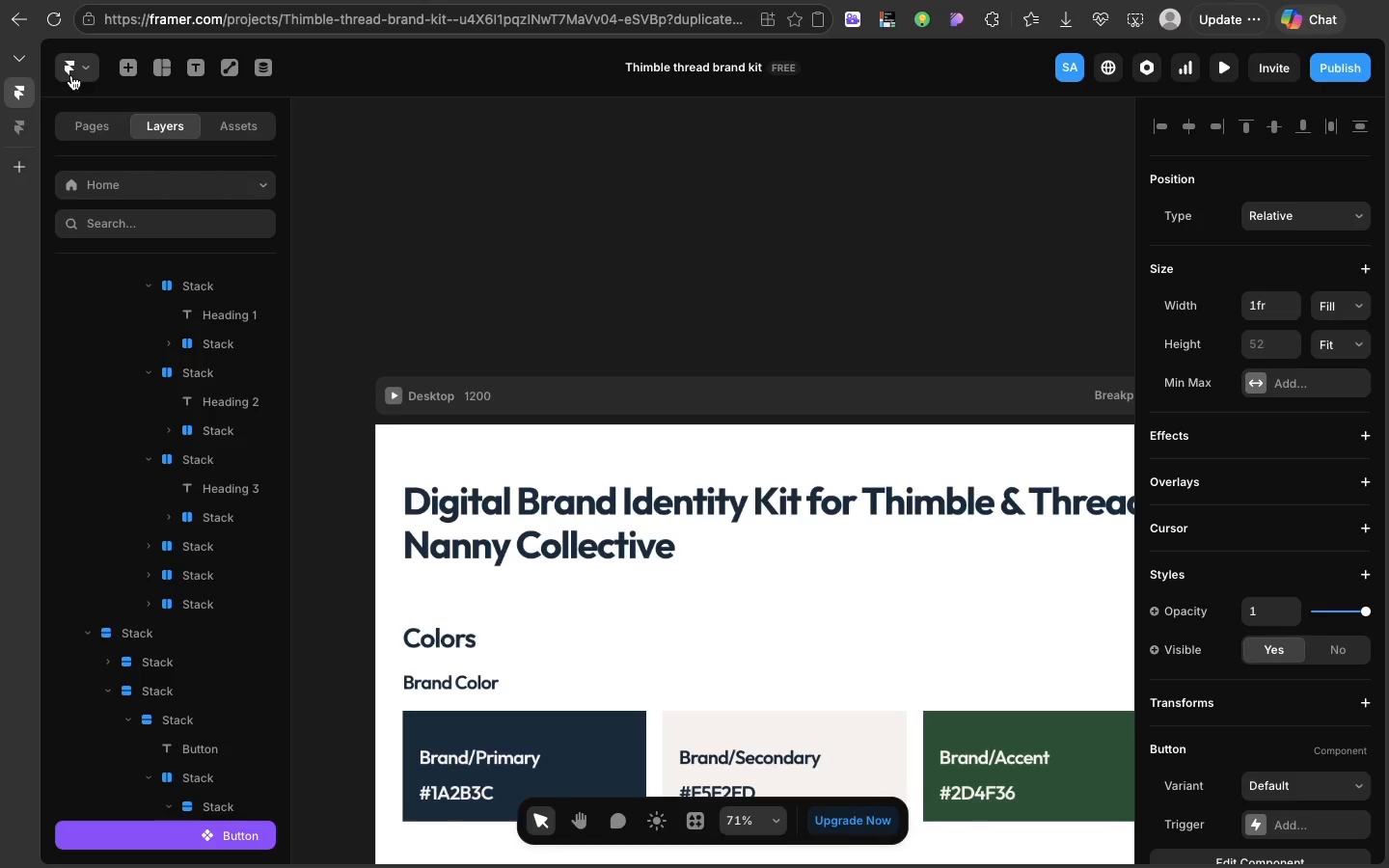 
scroll: coordinate [432, 493], scroll_direction: down, amount: 61.0
 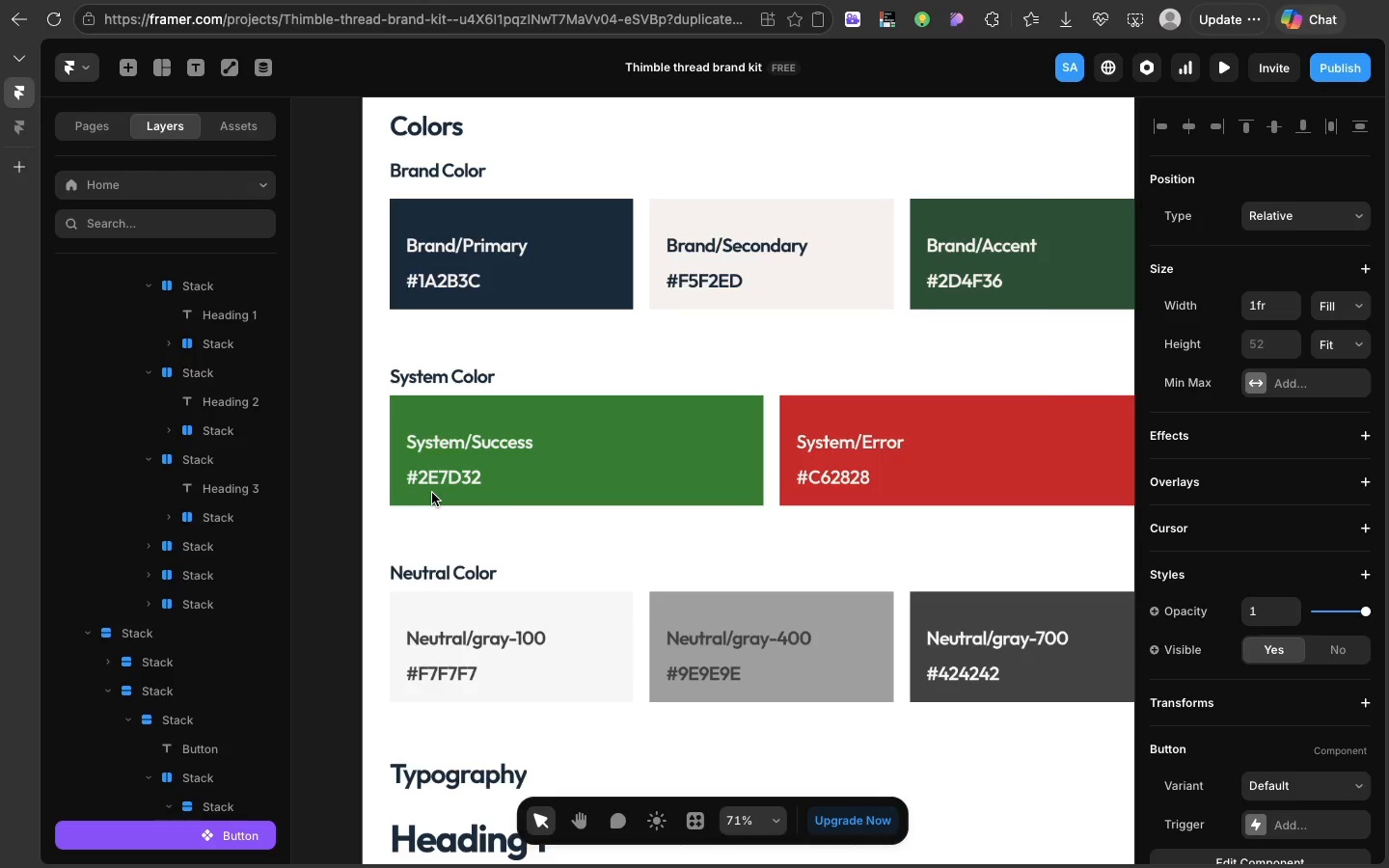 
wait(22.94)
 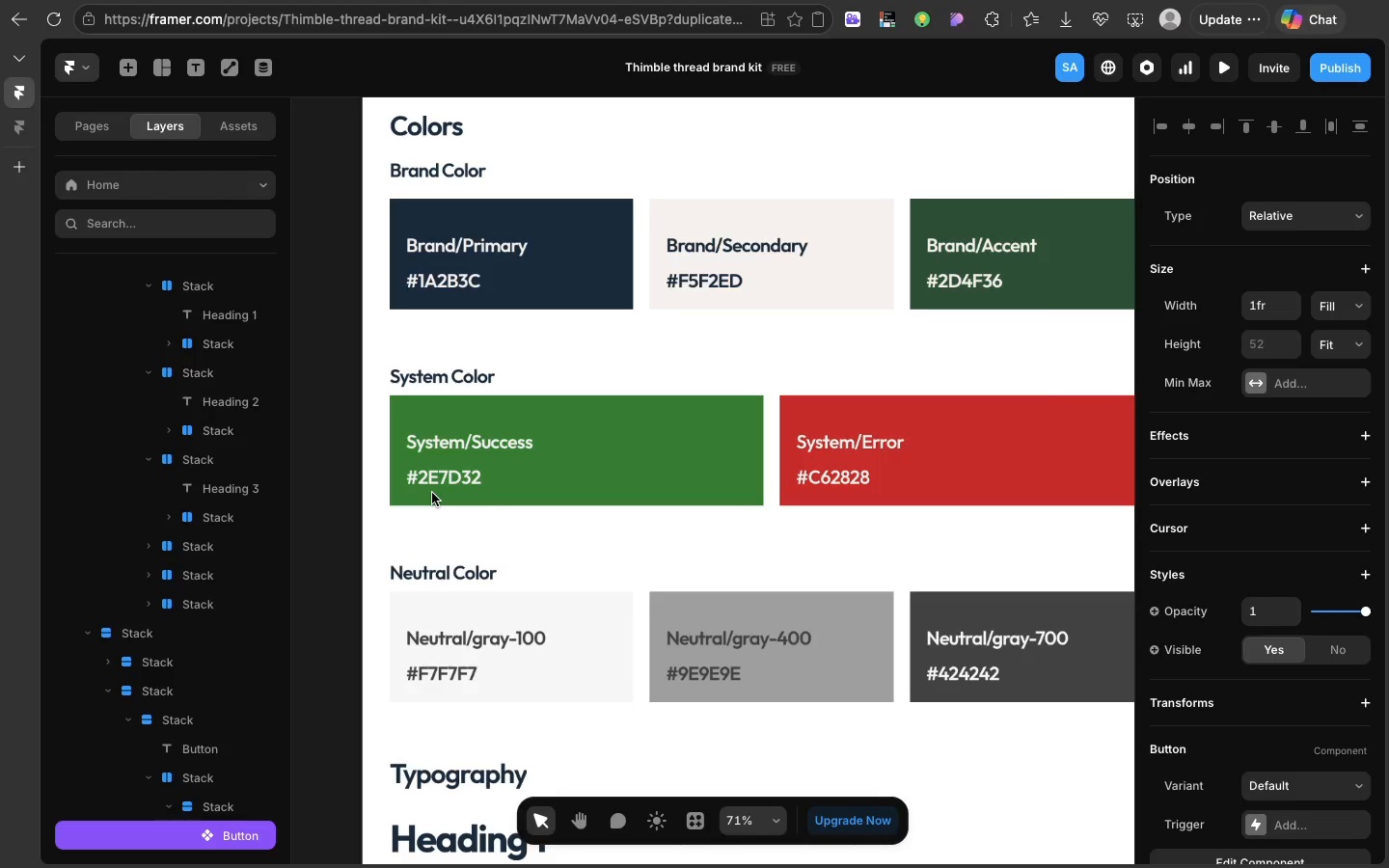 
scroll: coordinate [432, 493], scroll_direction: down, amount: 1.0
 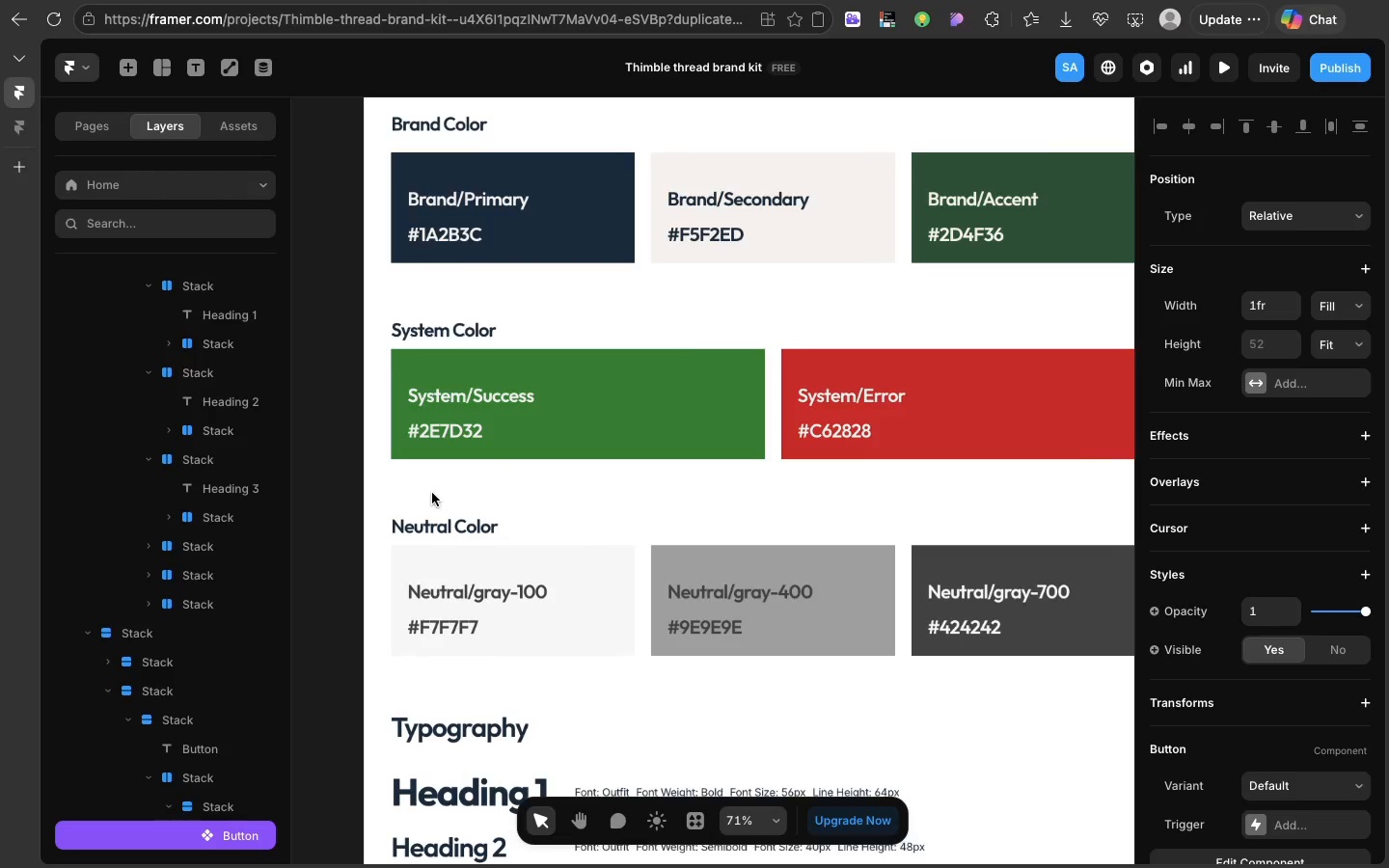 
wait(11.82)
 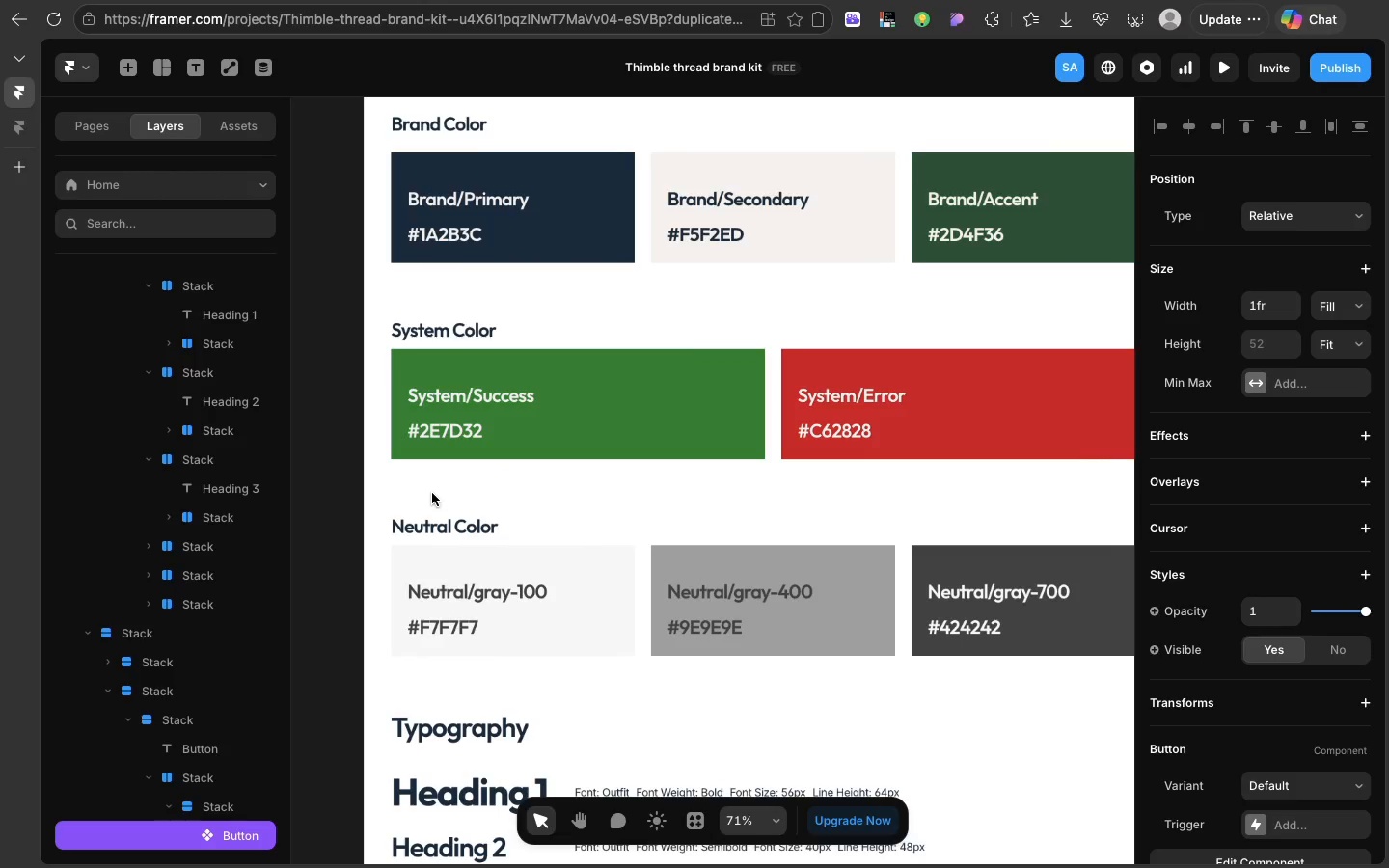 
scroll: coordinate [432, 493], scroll_direction: up, amount: 6.0
 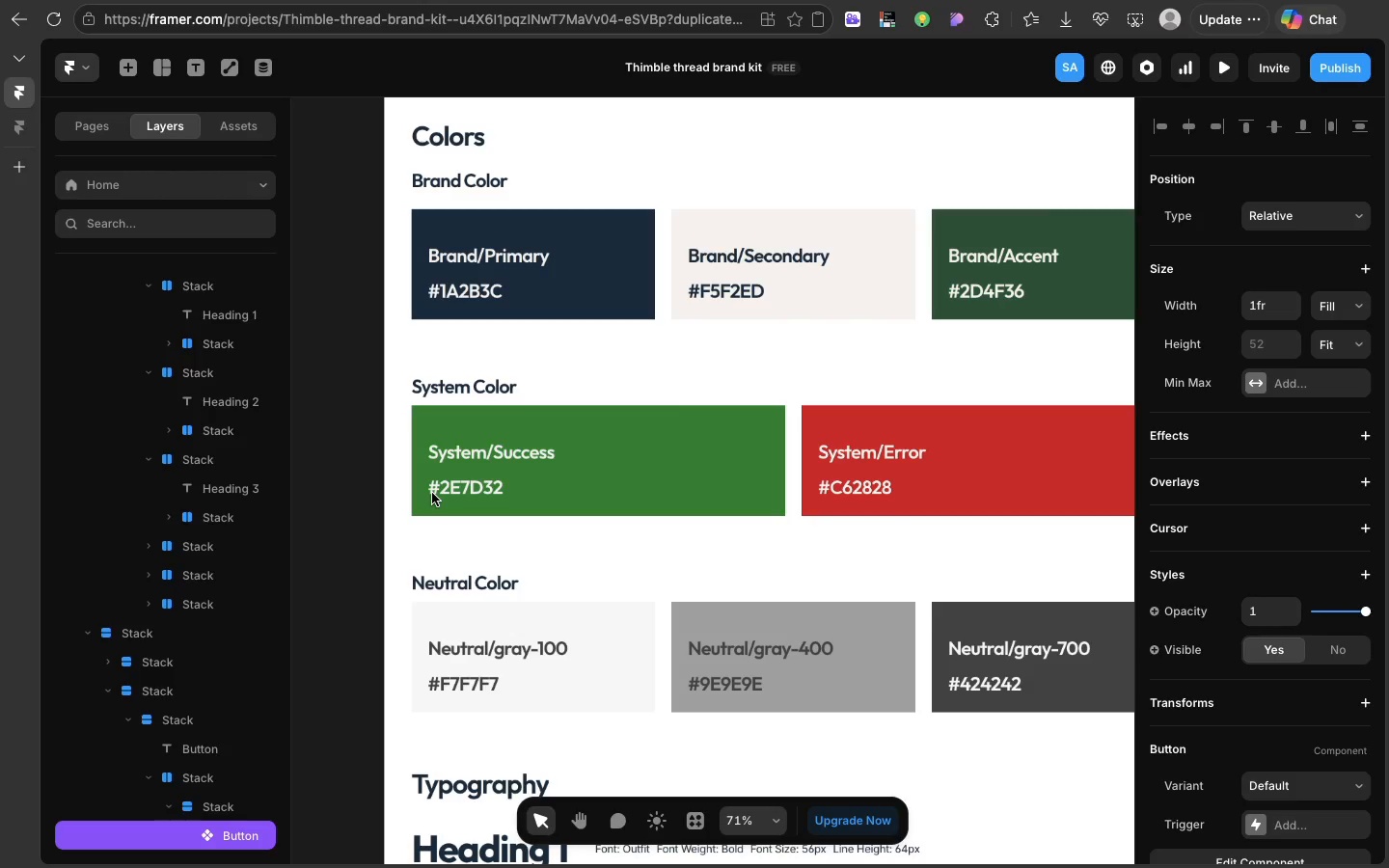 
wait(31.69)
 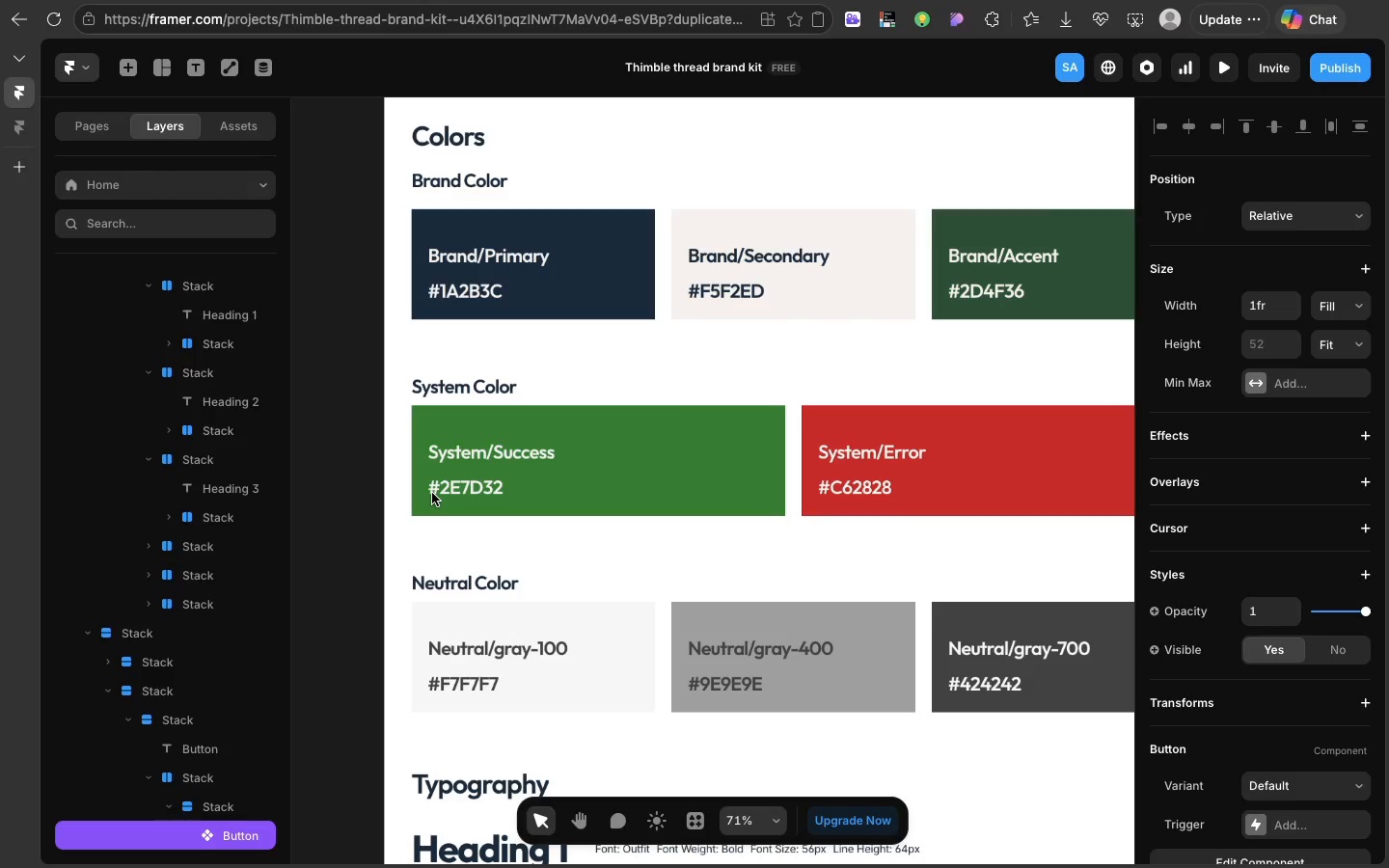 
scroll: coordinate [432, 493], scroll_direction: up, amount: 8.0
 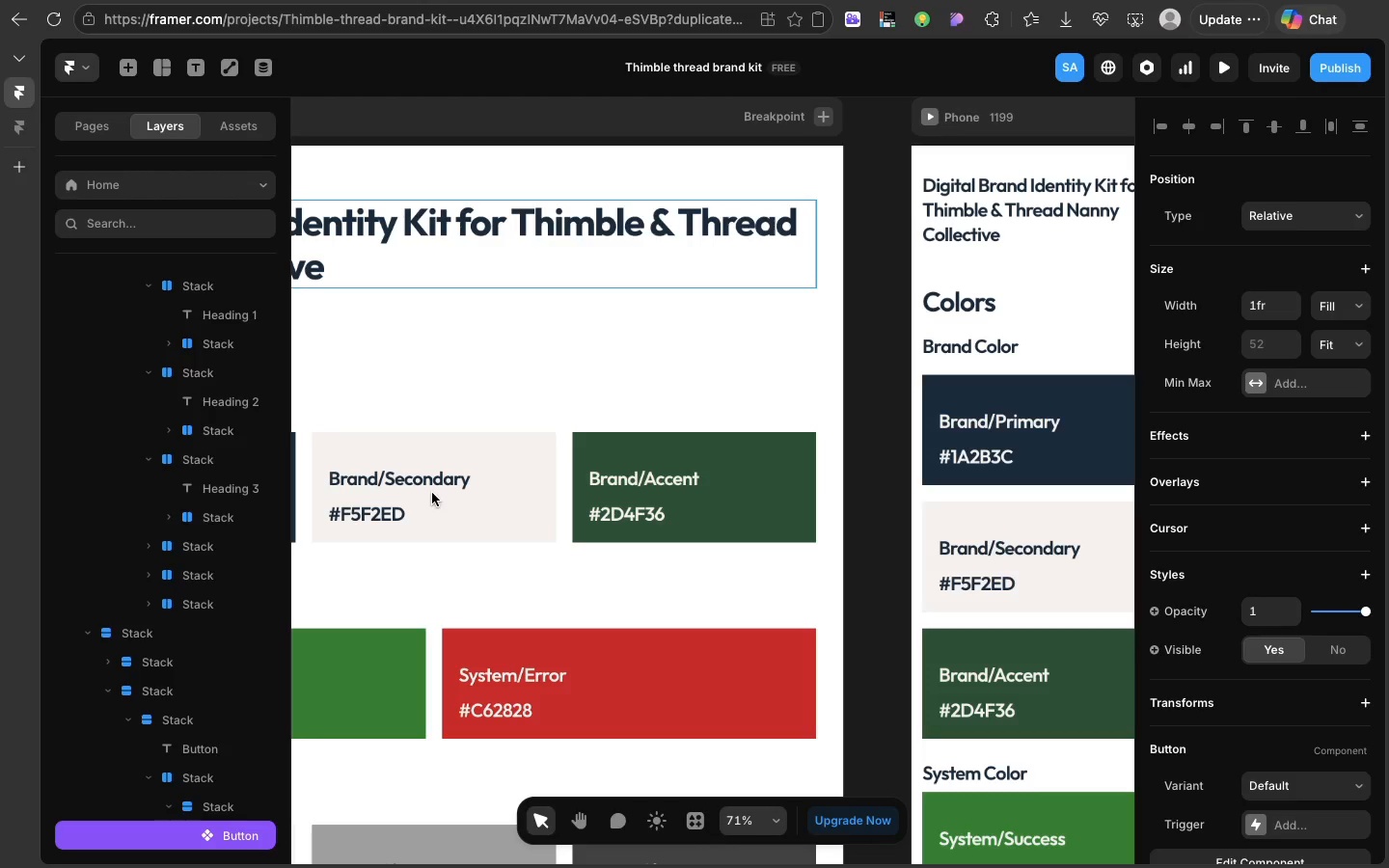 
wait(43.71)
 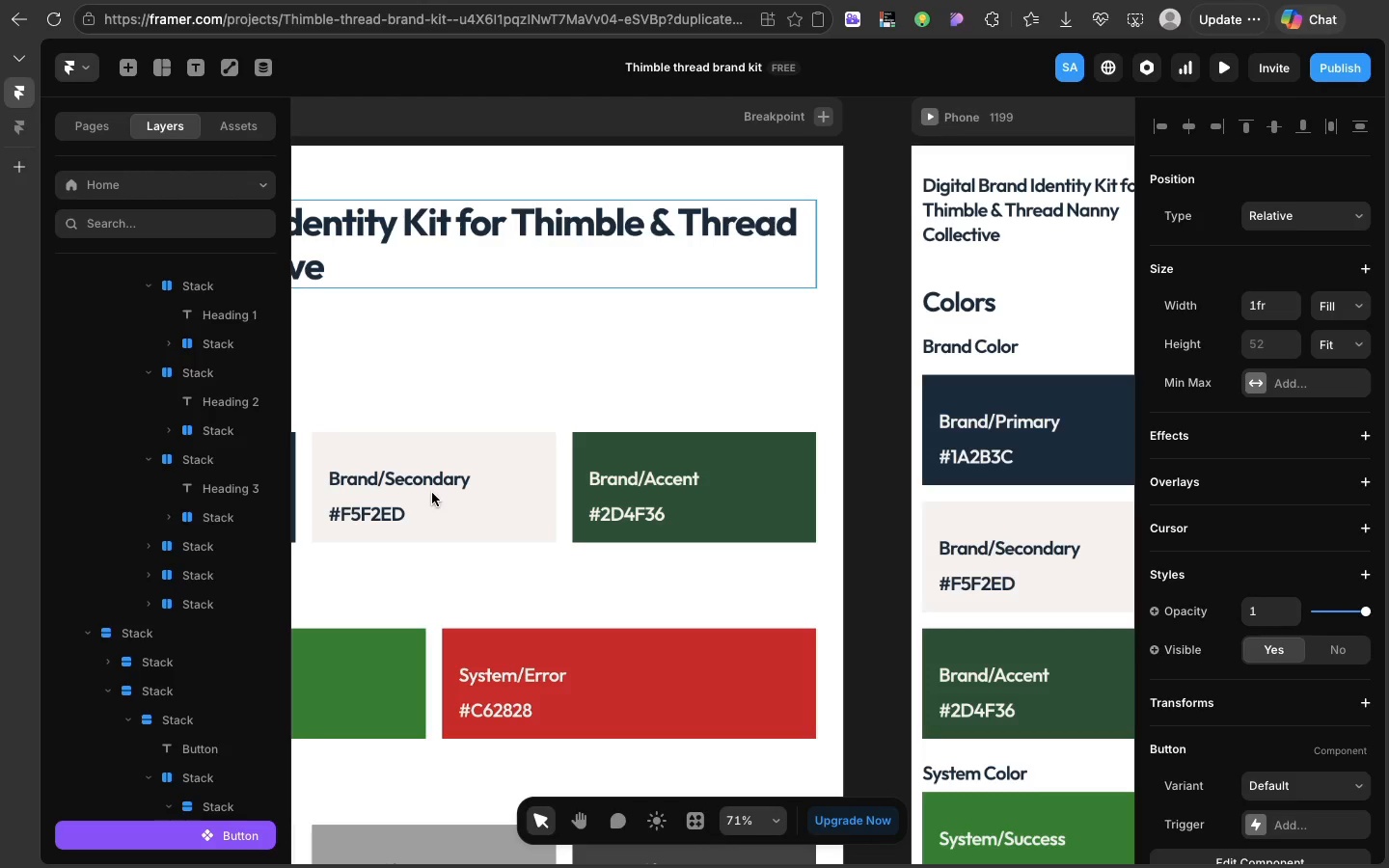 
scroll: coordinate [432, 493], scroll_direction: down, amount: 15.0
 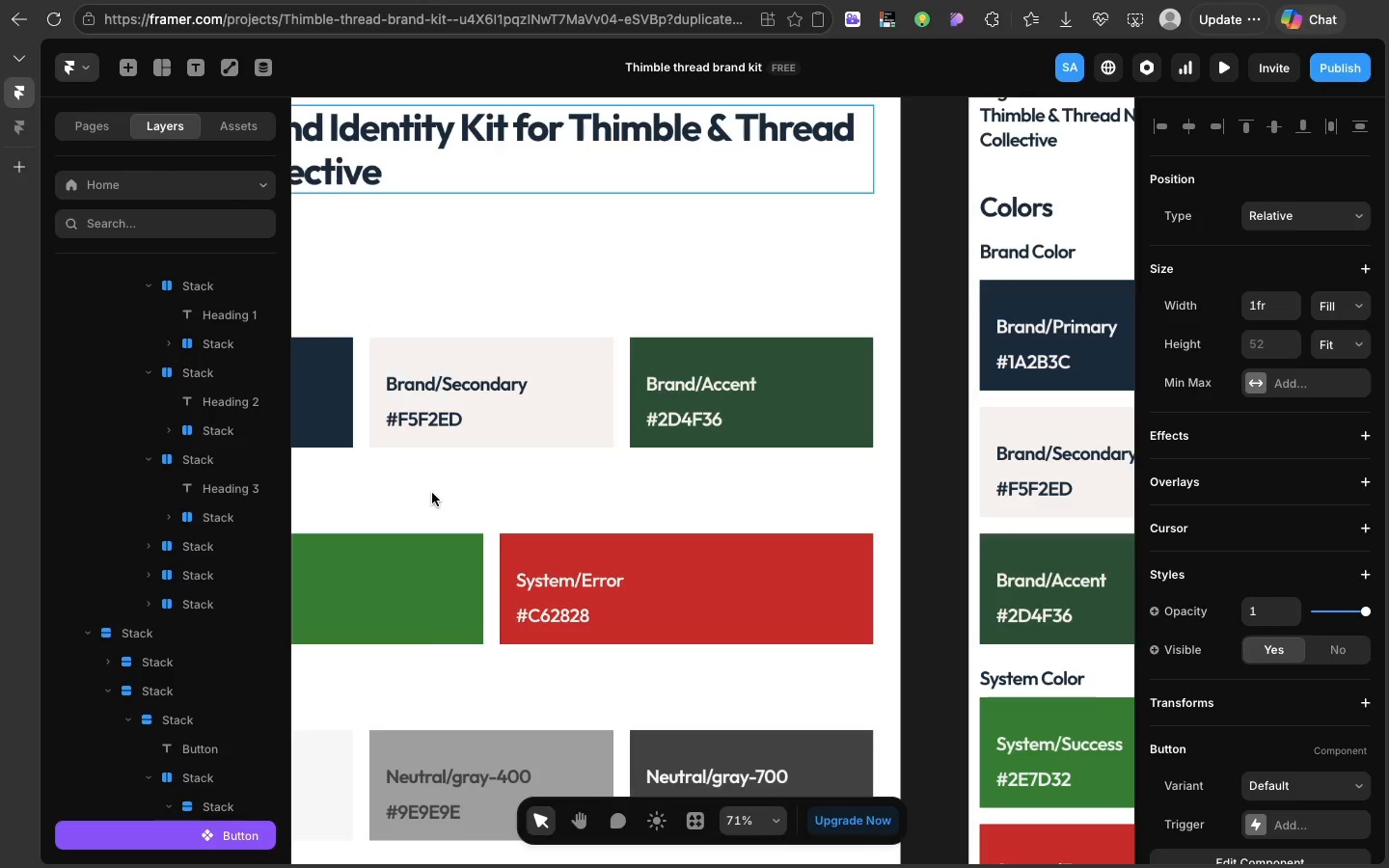 
wait(26.51)
 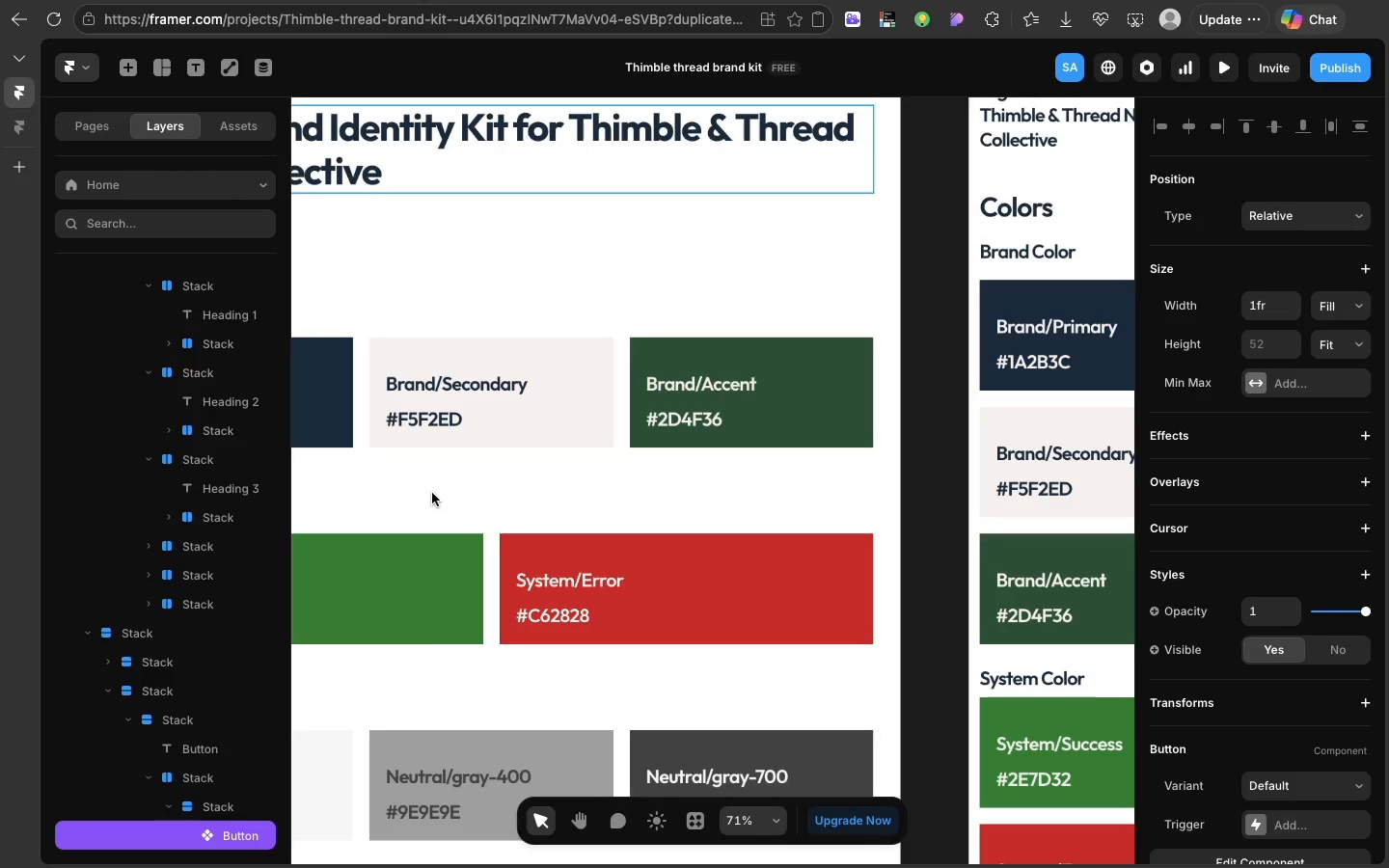 
scroll: coordinate [432, 493], scroll_direction: up, amount: 17.0
 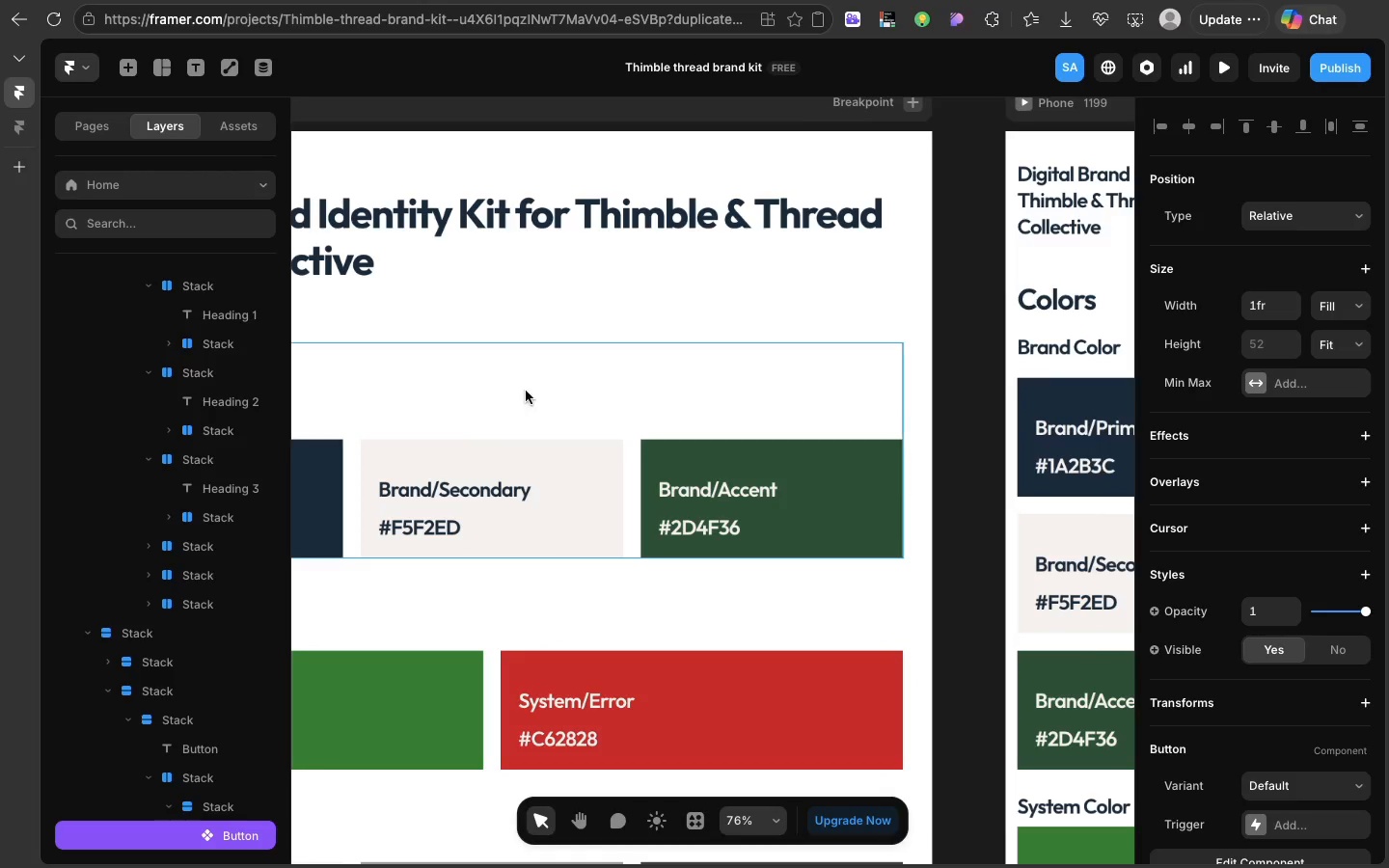 
scroll: coordinate [576, 318], scroll_direction: down, amount: 34.0
 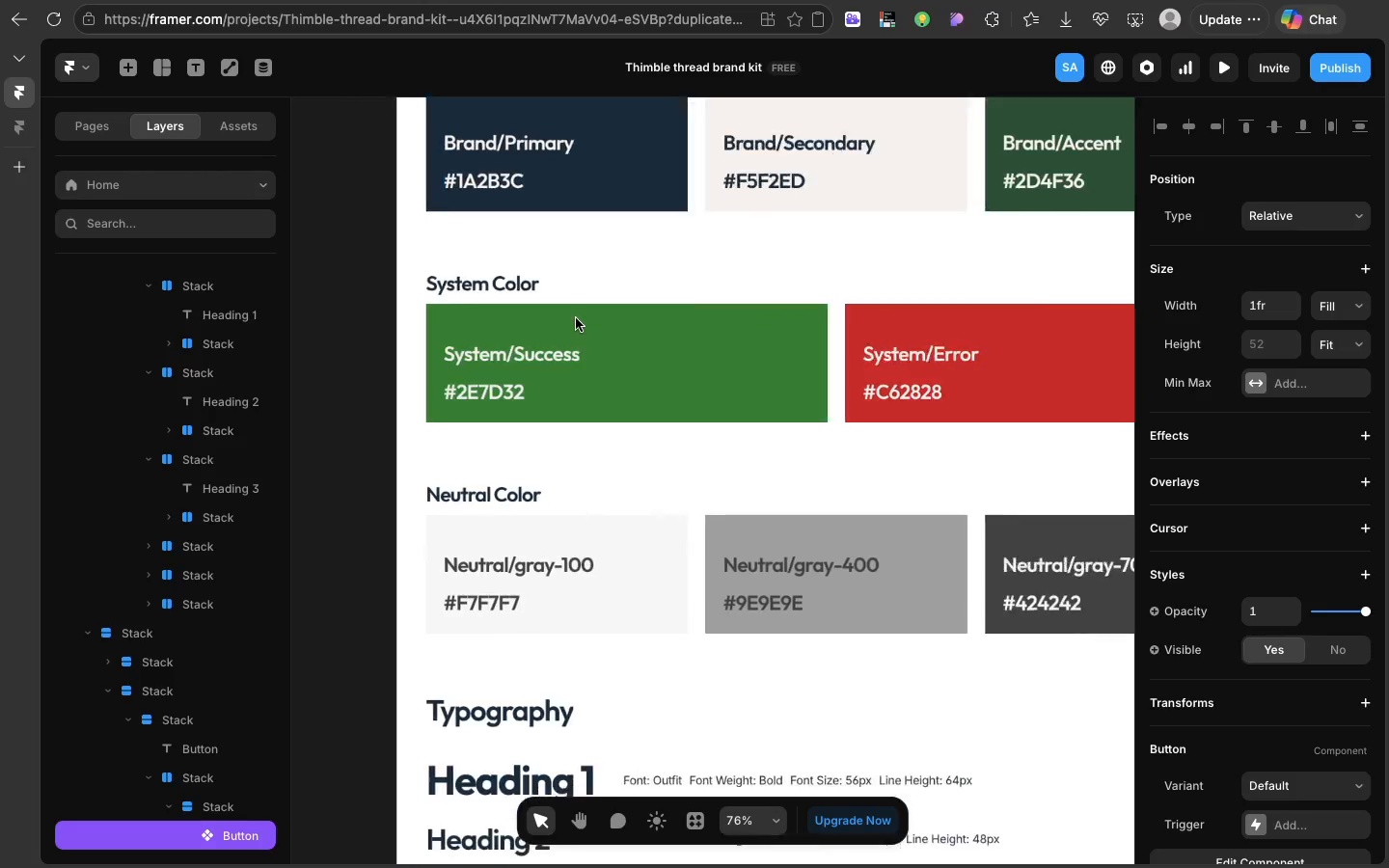 
scroll: coordinate [576, 318], scroll_direction: up, amount: 19.0
 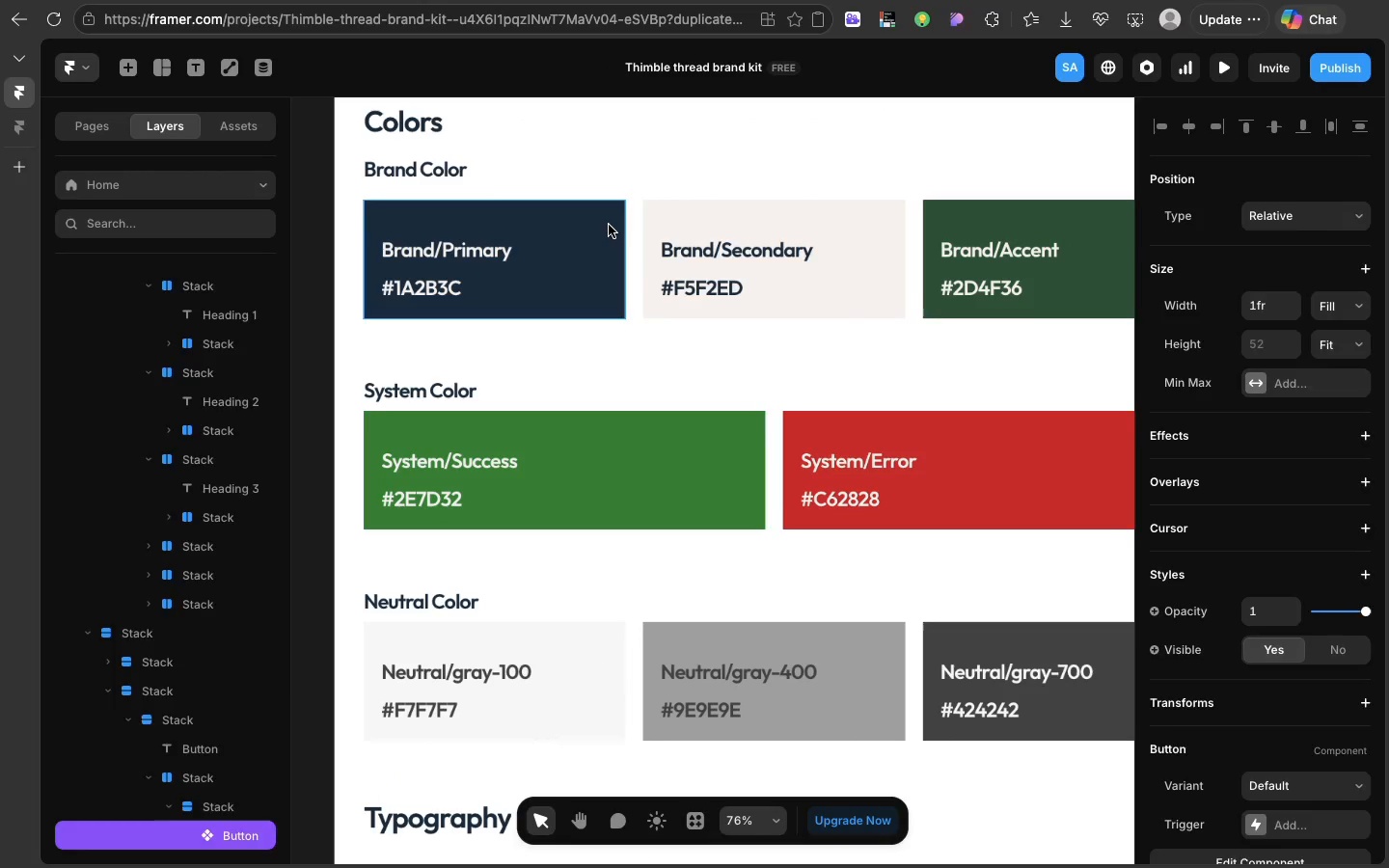 
left_click([609, 225])
 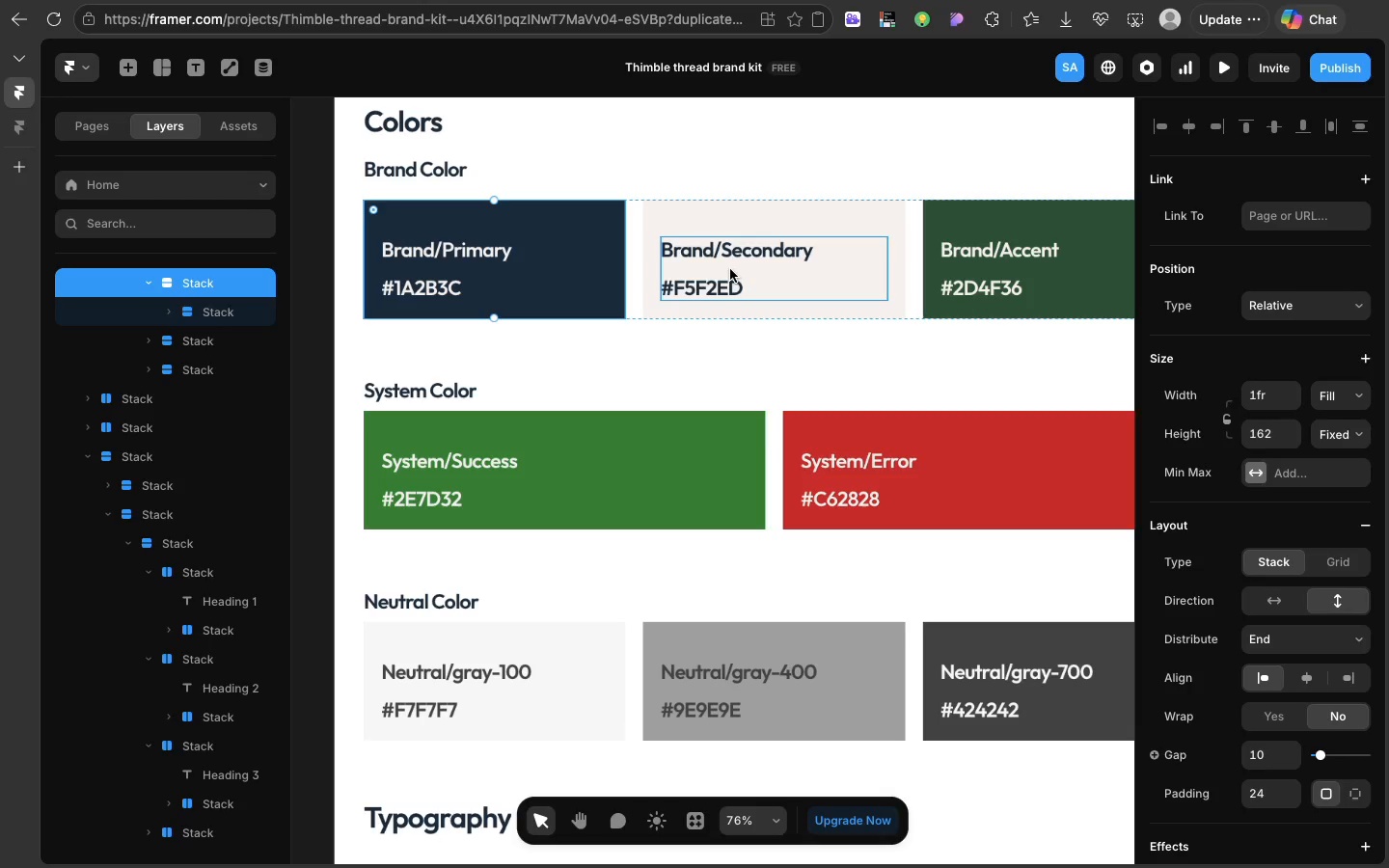 
left_click([729, 269])
 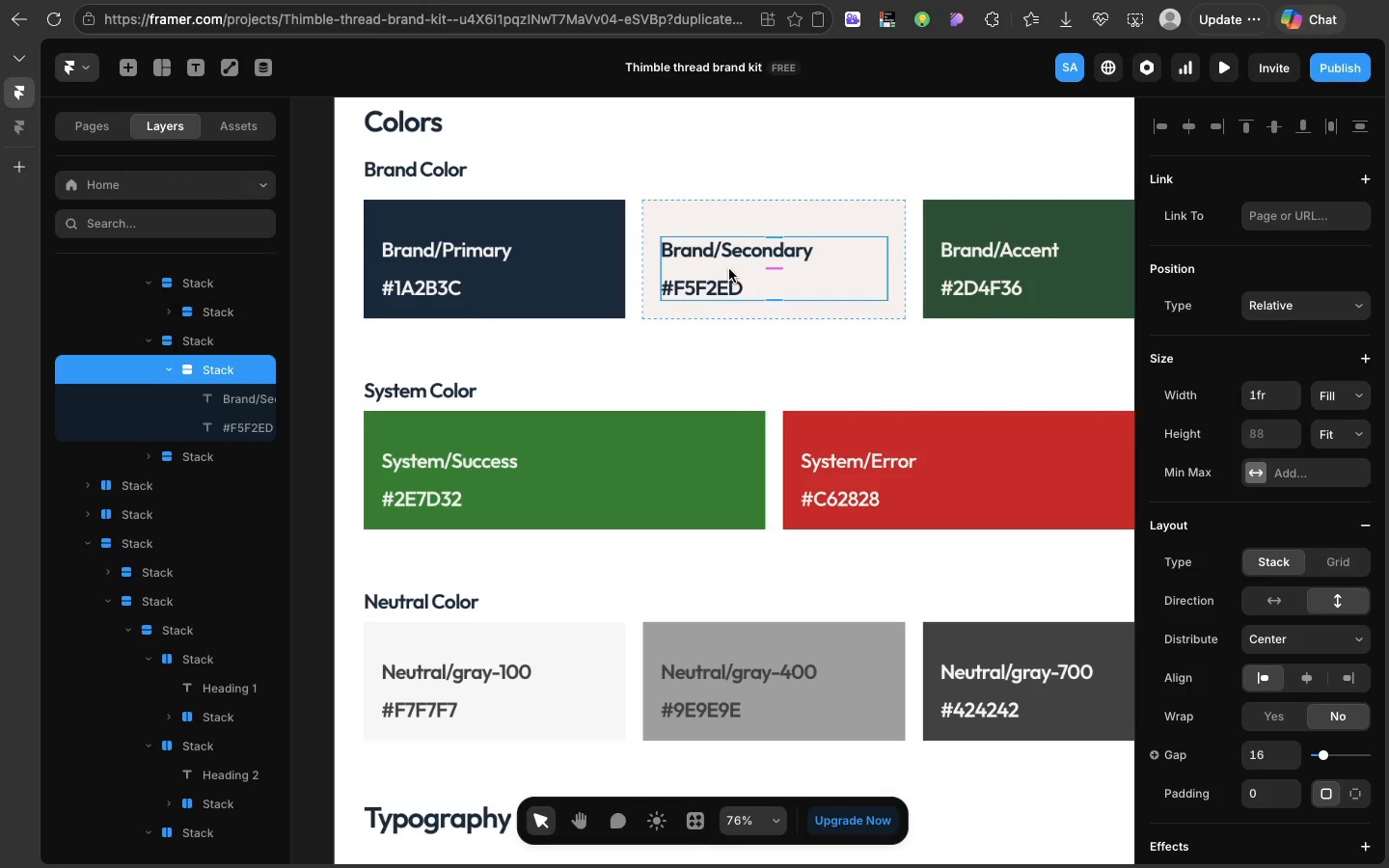 
left_click([588, 266])
 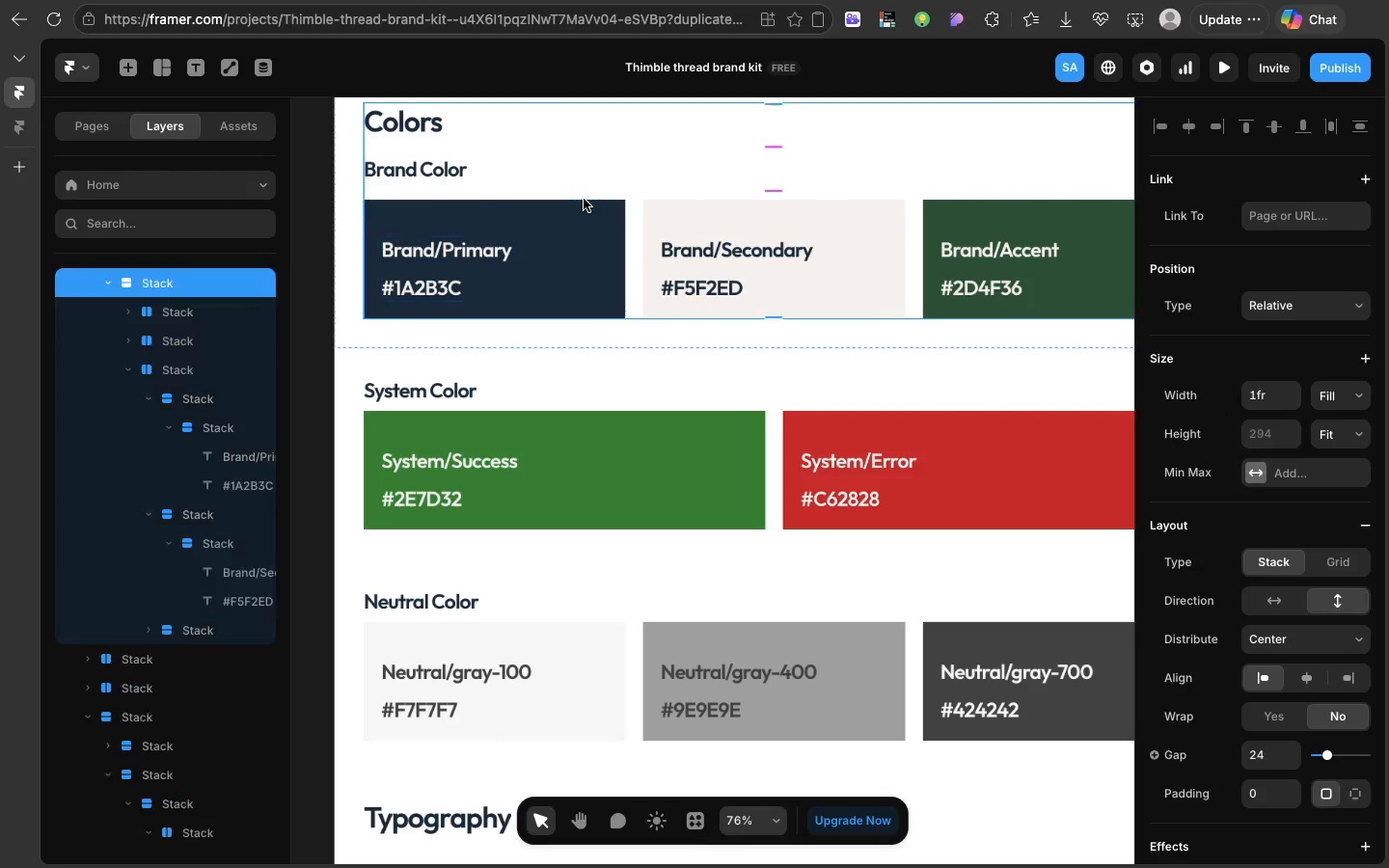 
left_click([584, 199])
 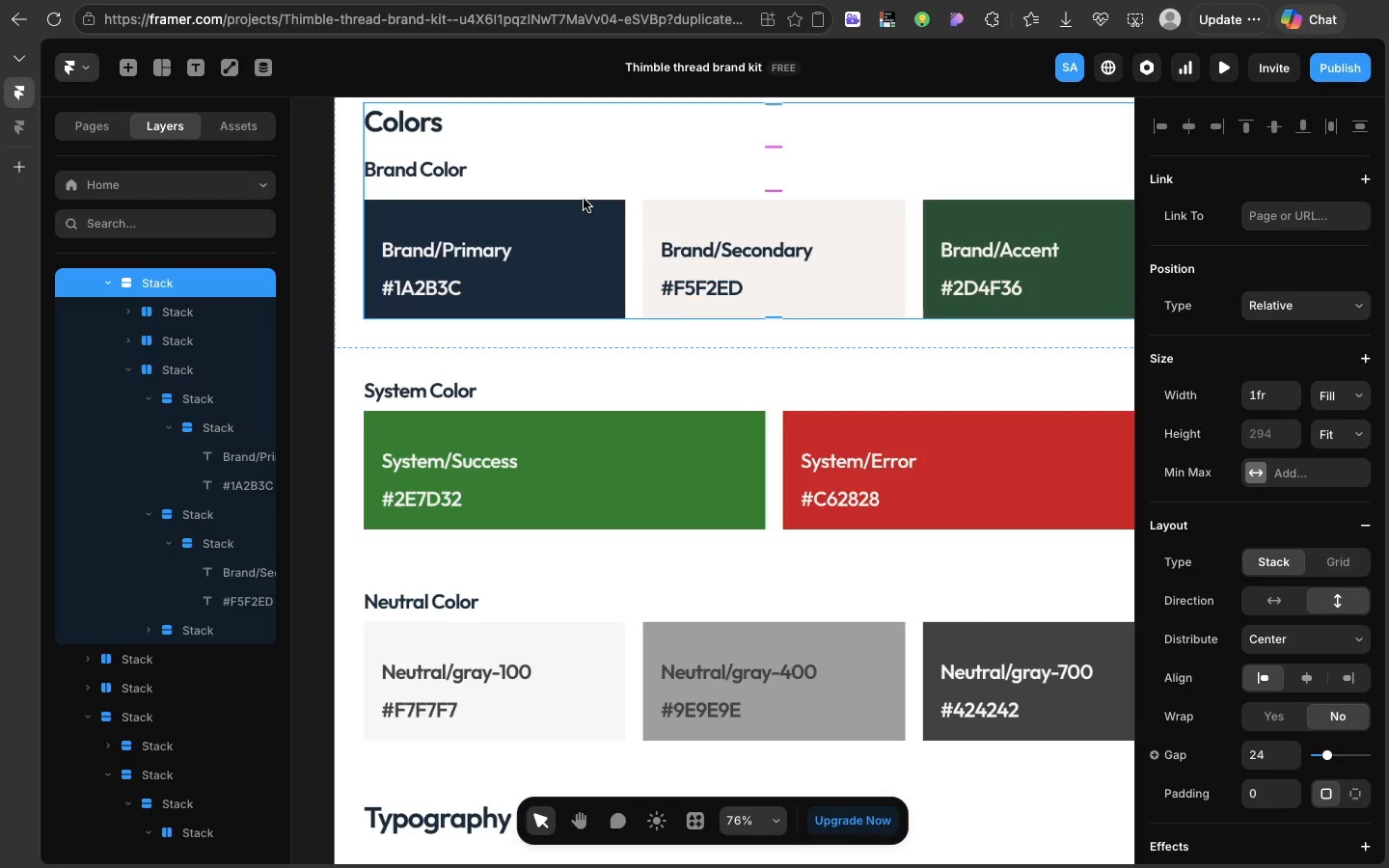 
wait(6.72)
 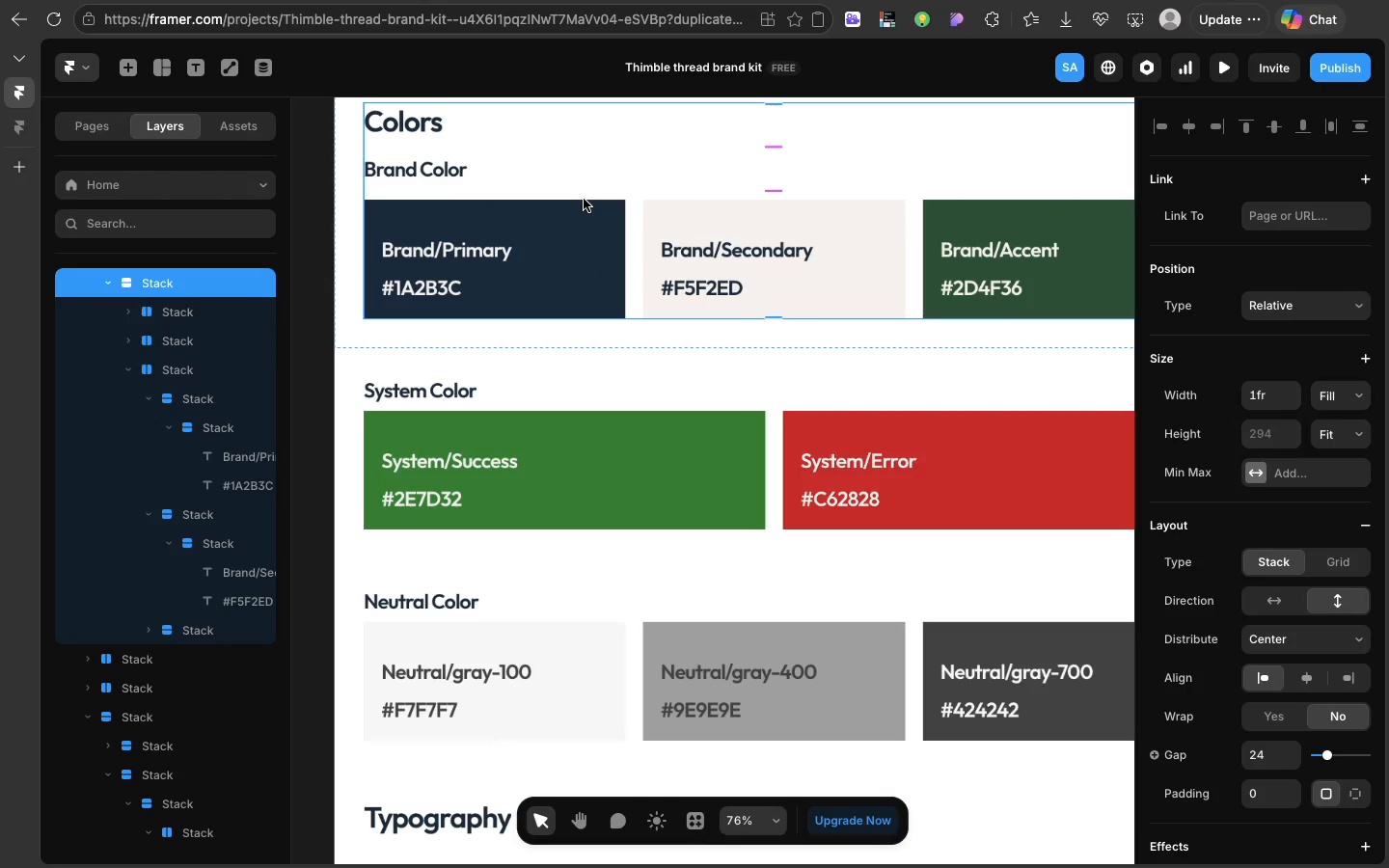 
scroll: coordinate [584, 199], scroll_direction: down, amount: 3.0
 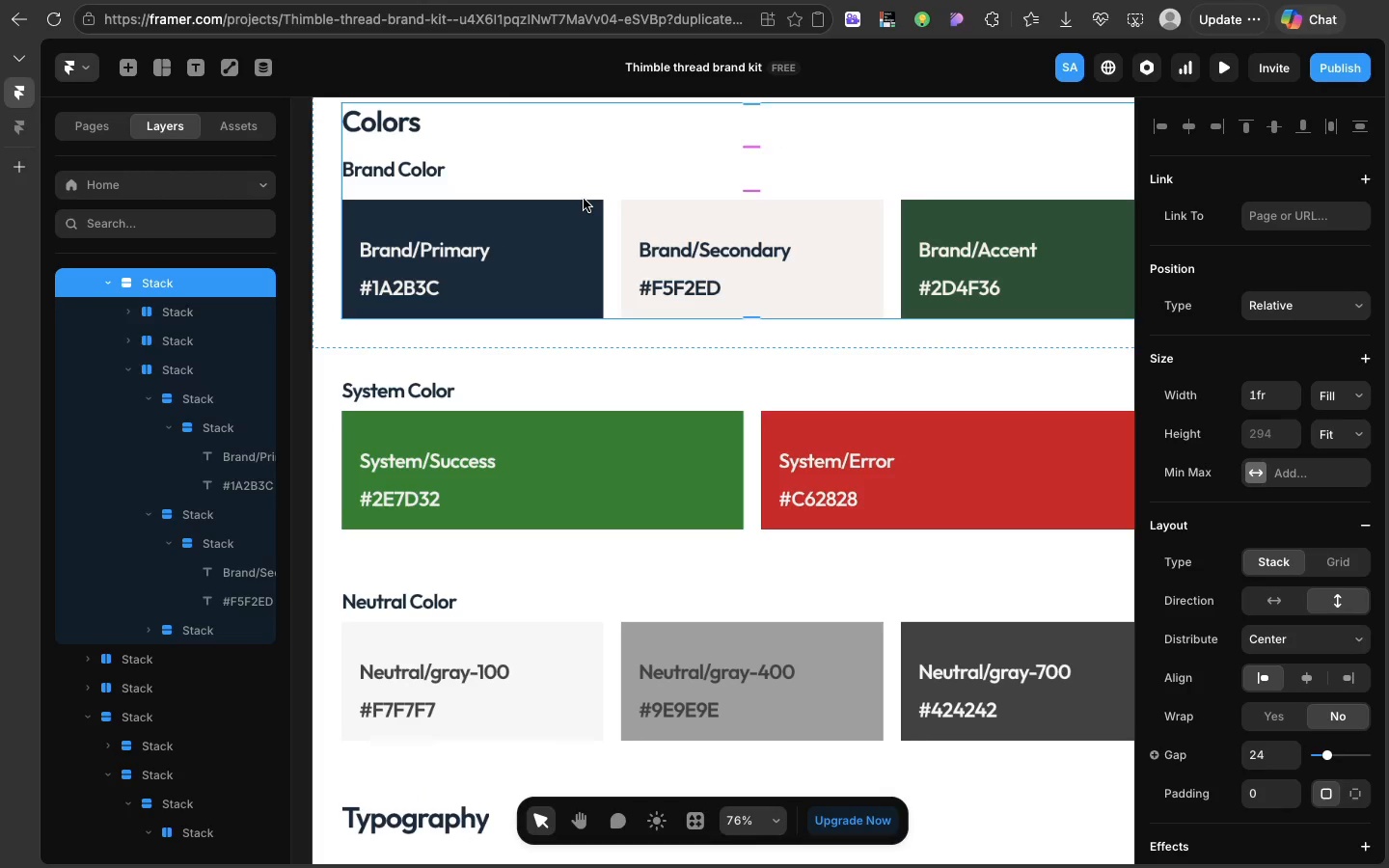 
wait(6.41)
 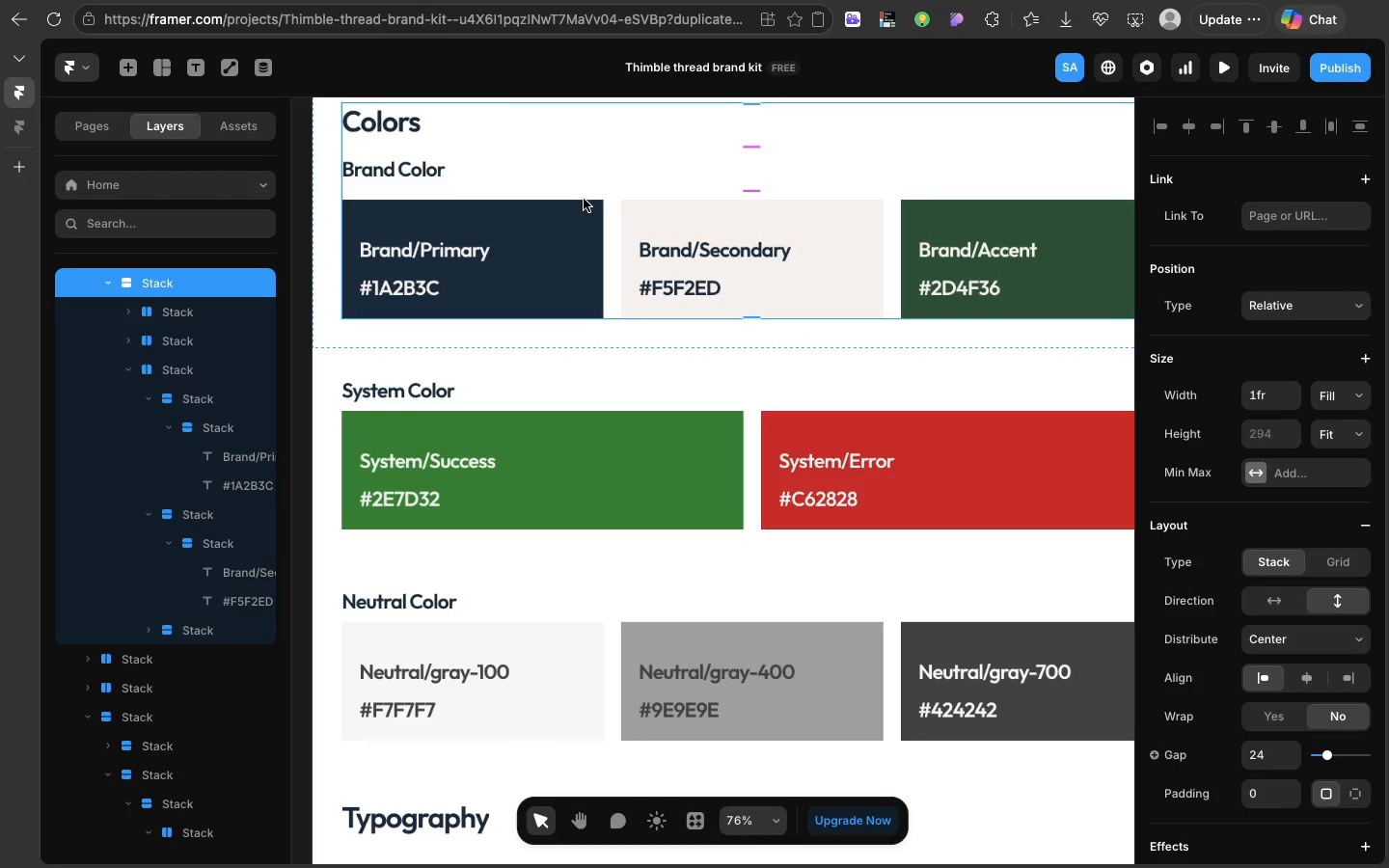 
scroll: coordinate [584, 199], scroll_direction: up, amount: 11.0
 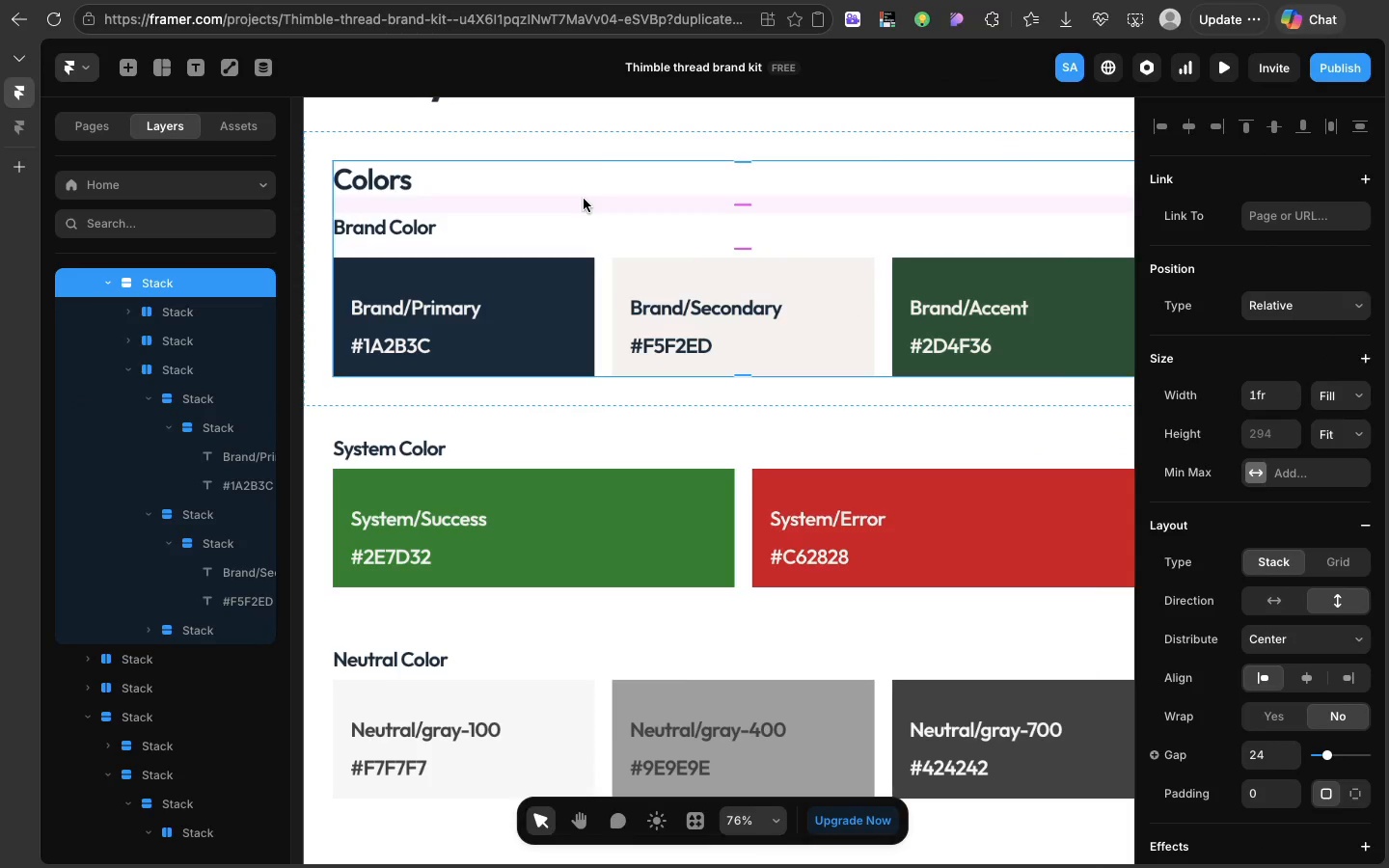 
wait(6.12)
 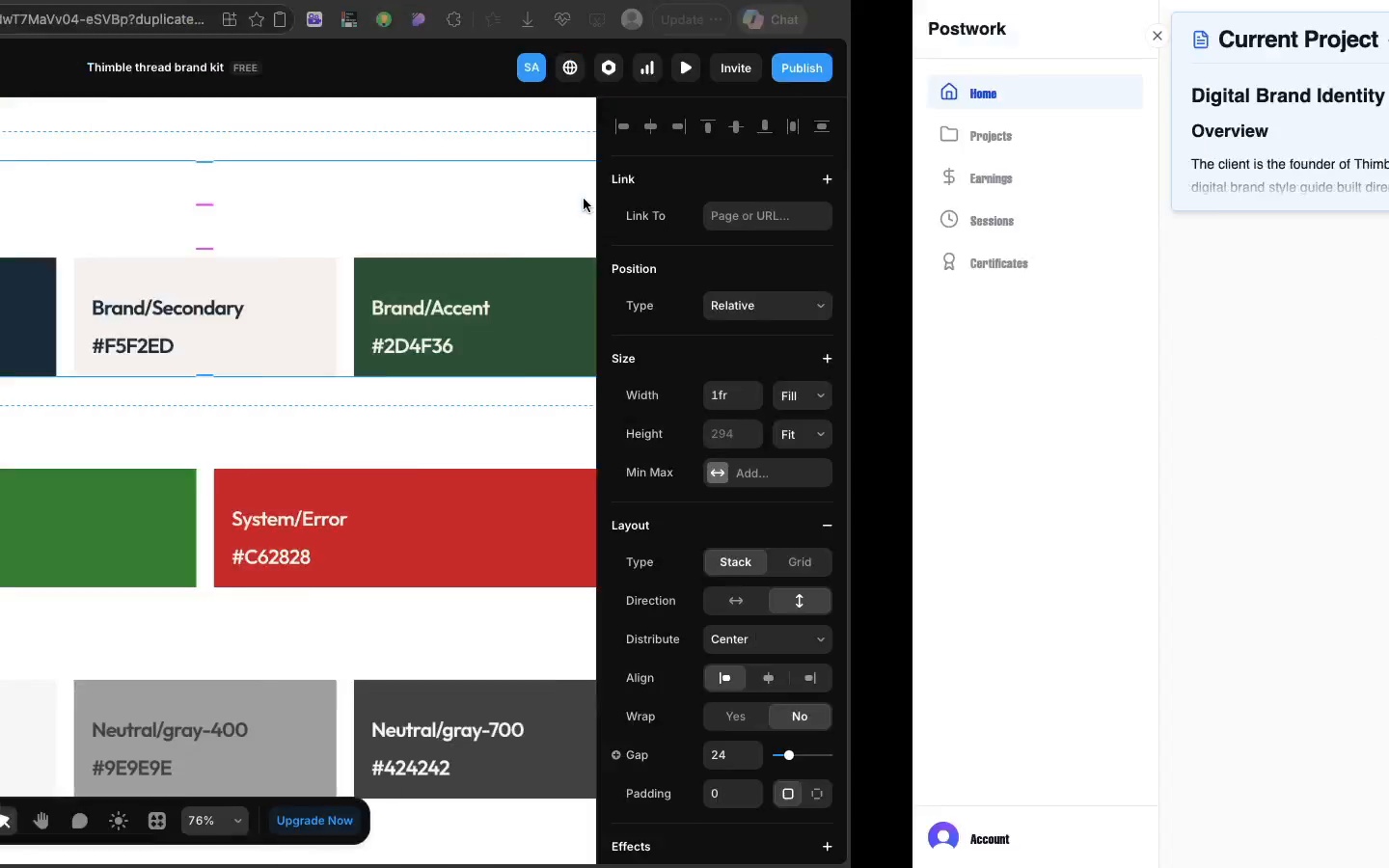 
scroll: coordinate [584, 199], scroll_direction: up, amount: 6.0
 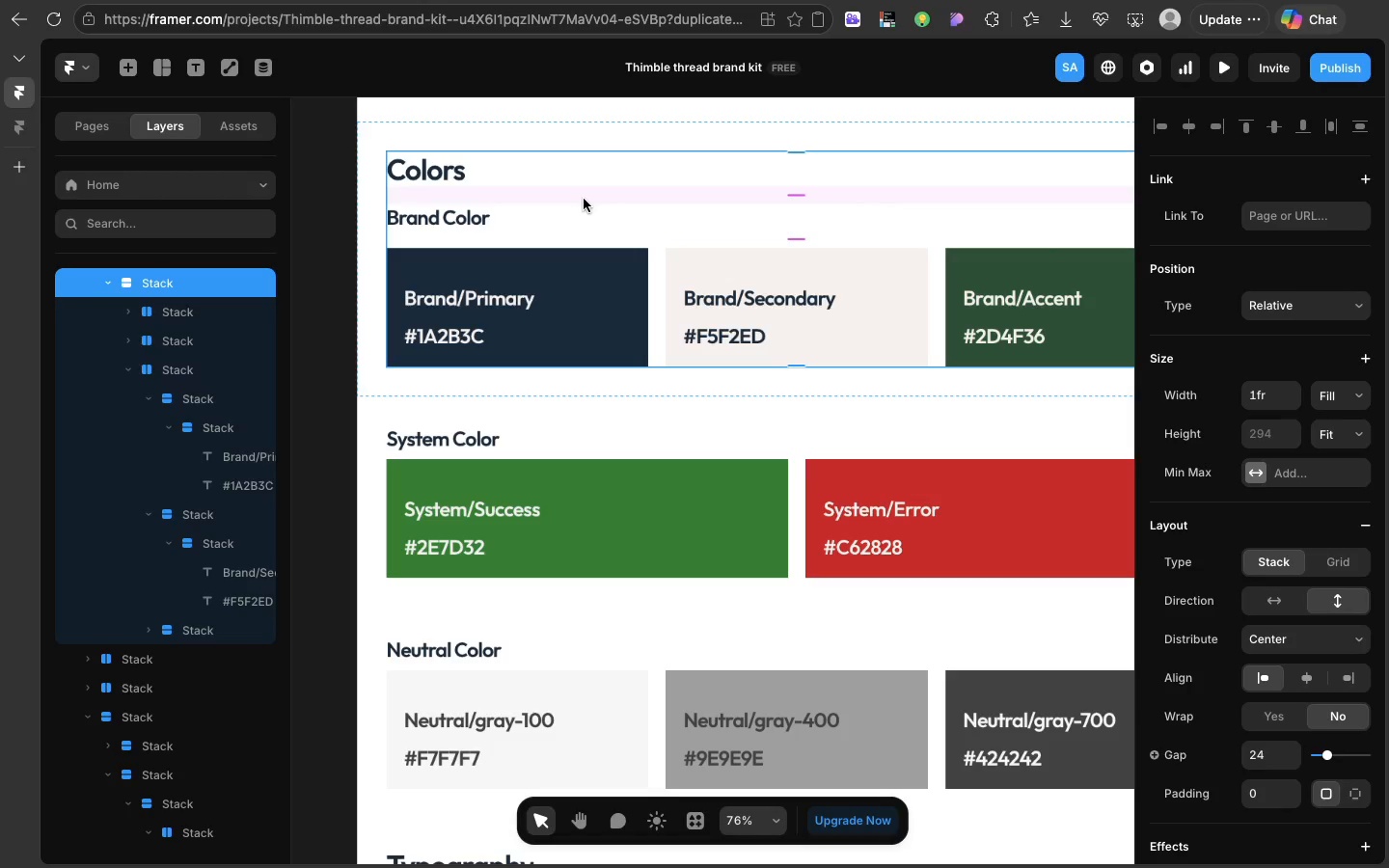 
wait(21.11)
 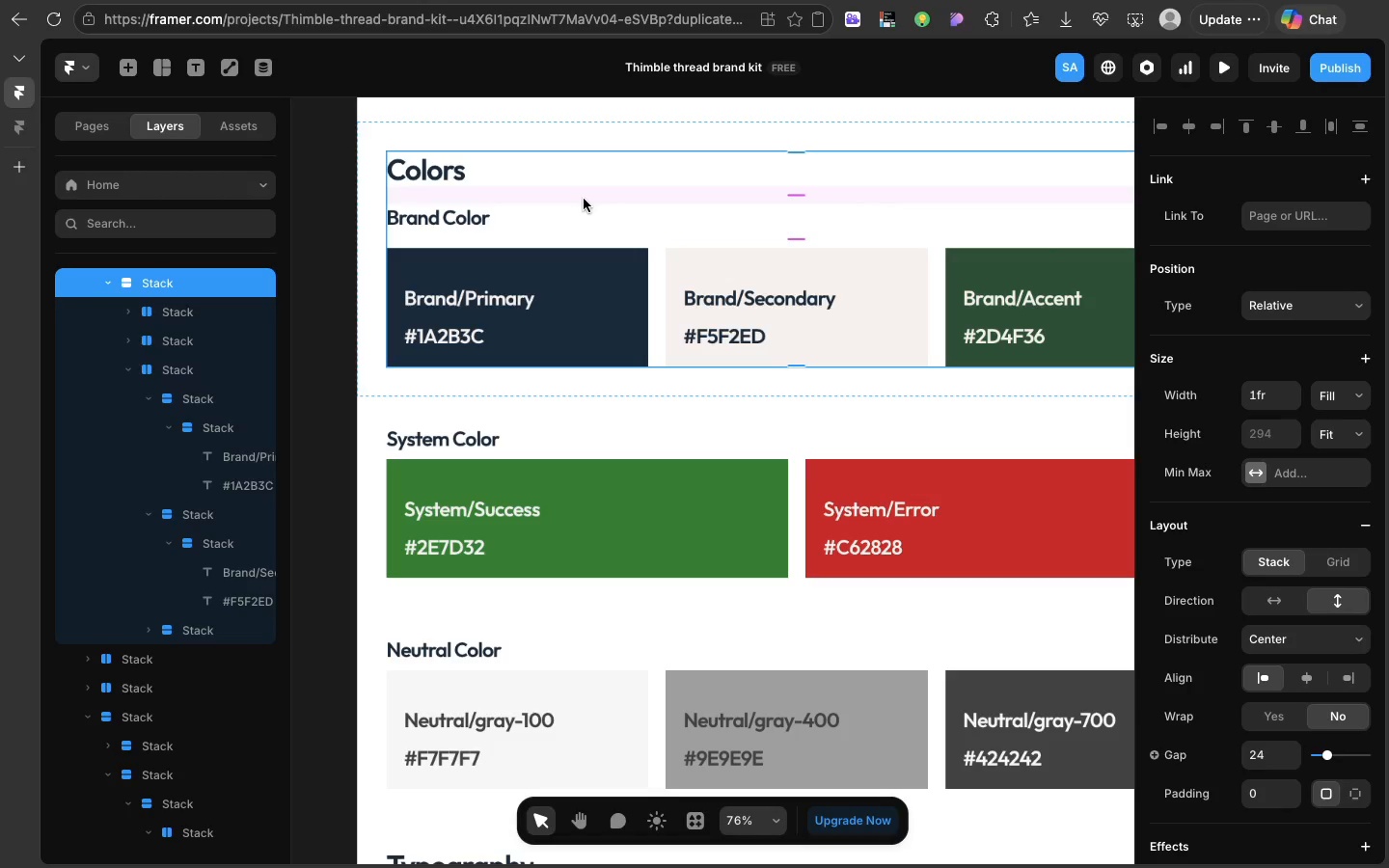 
scroll: coordinate [584, 199], scroll_direction: down, amount: 5.0
 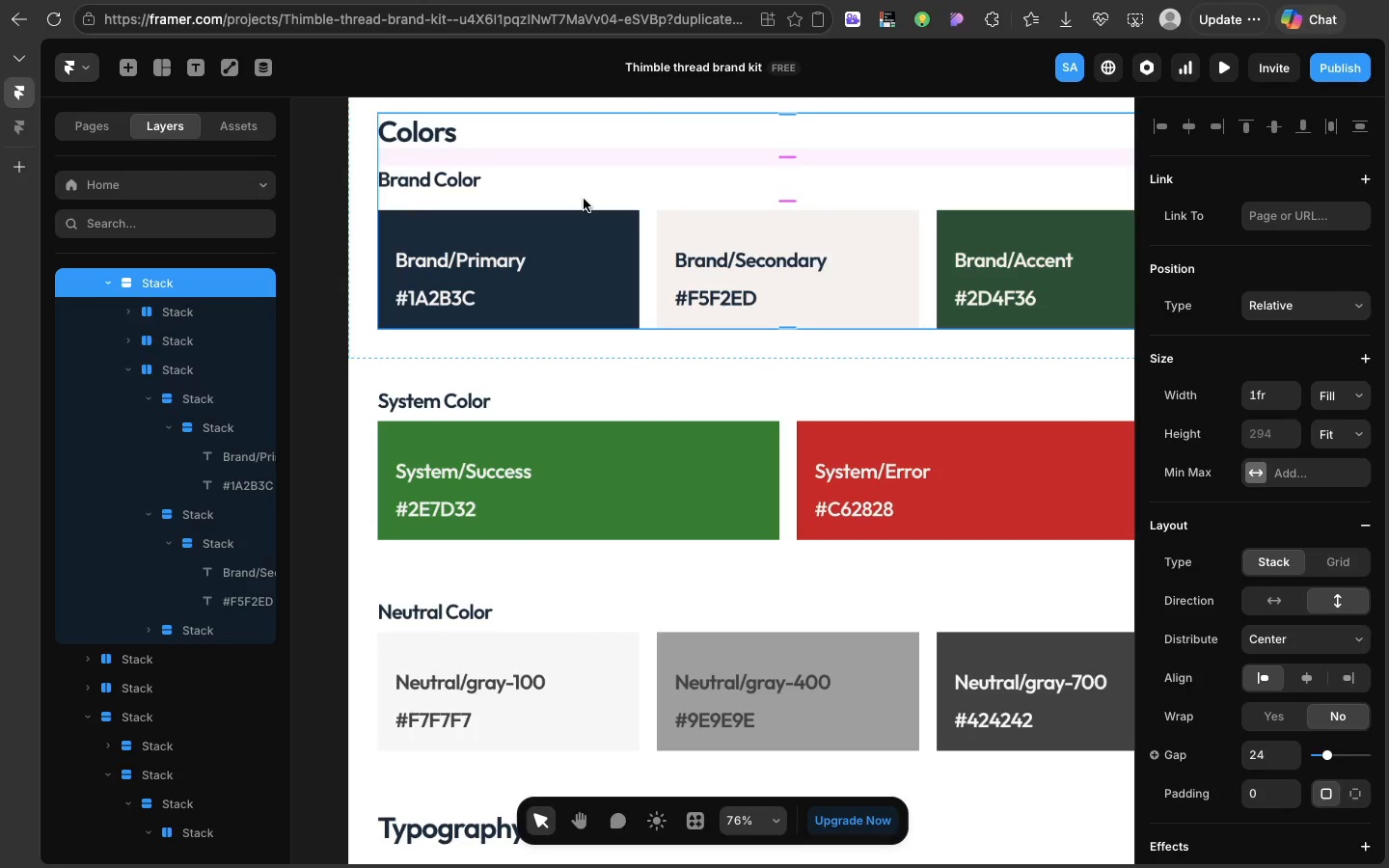 
wait(7.89)
 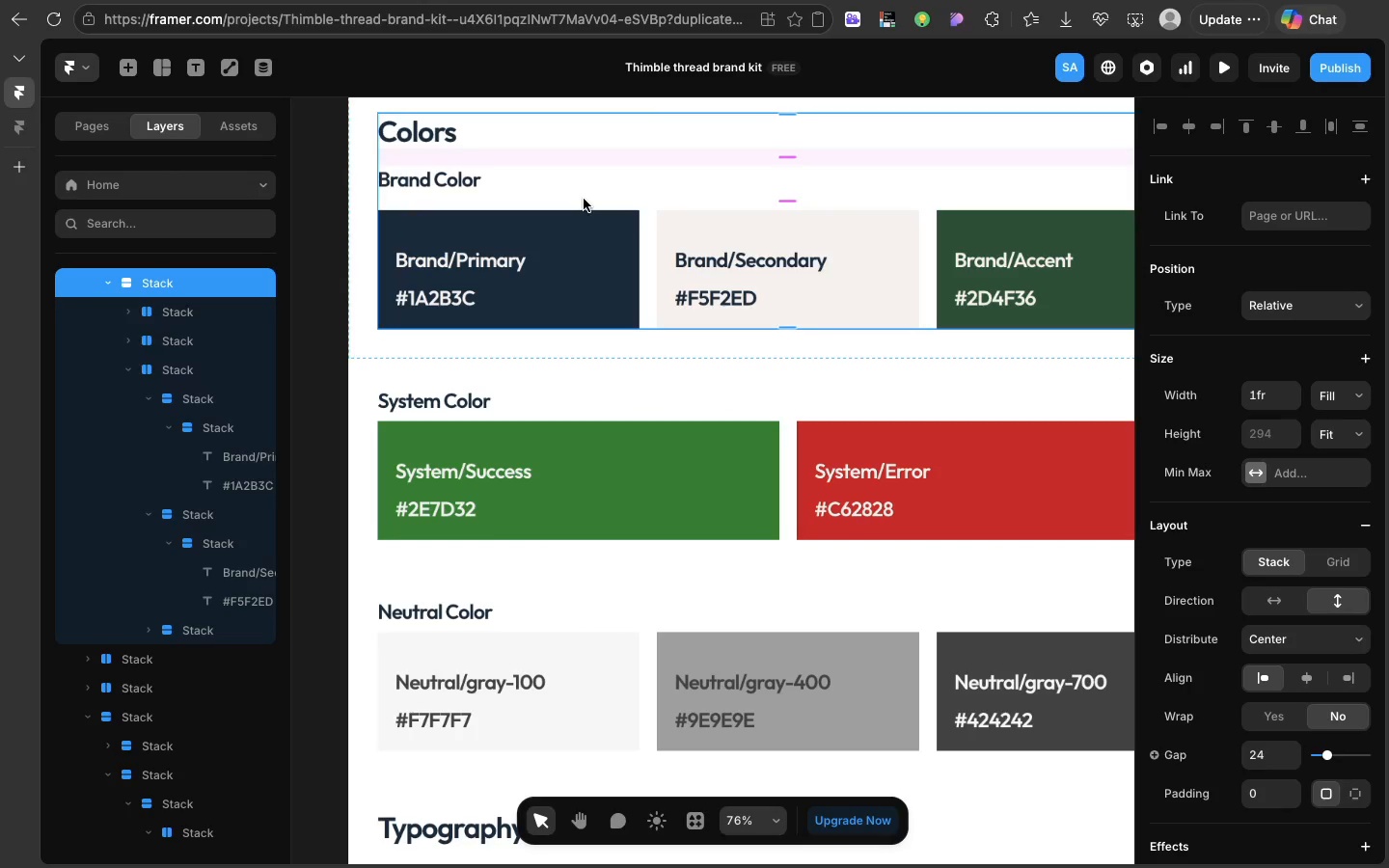 
scroll: coordinate [585, 199], scroll_direction: up, amount: 21.0
 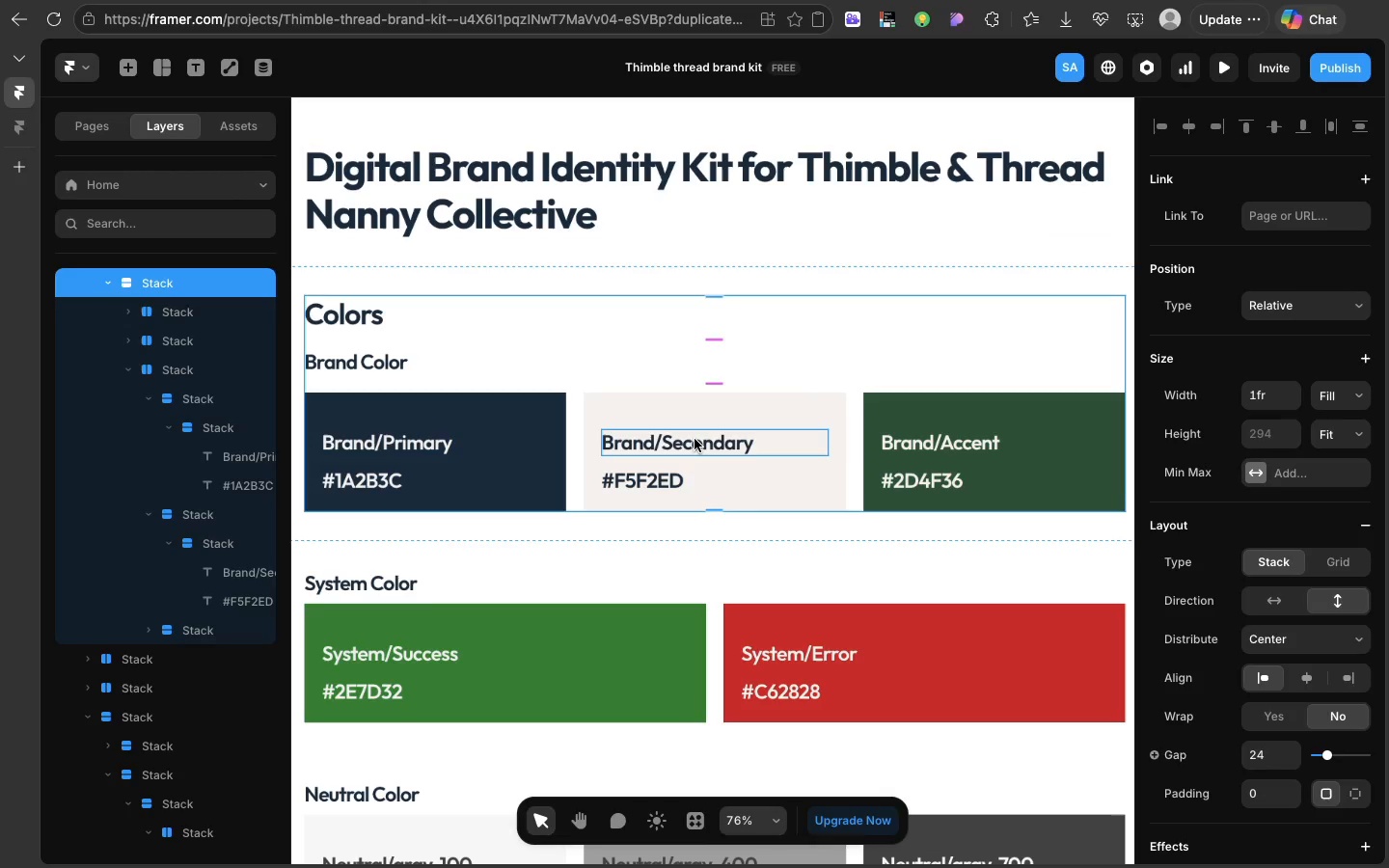 
left_click([694, 439])
 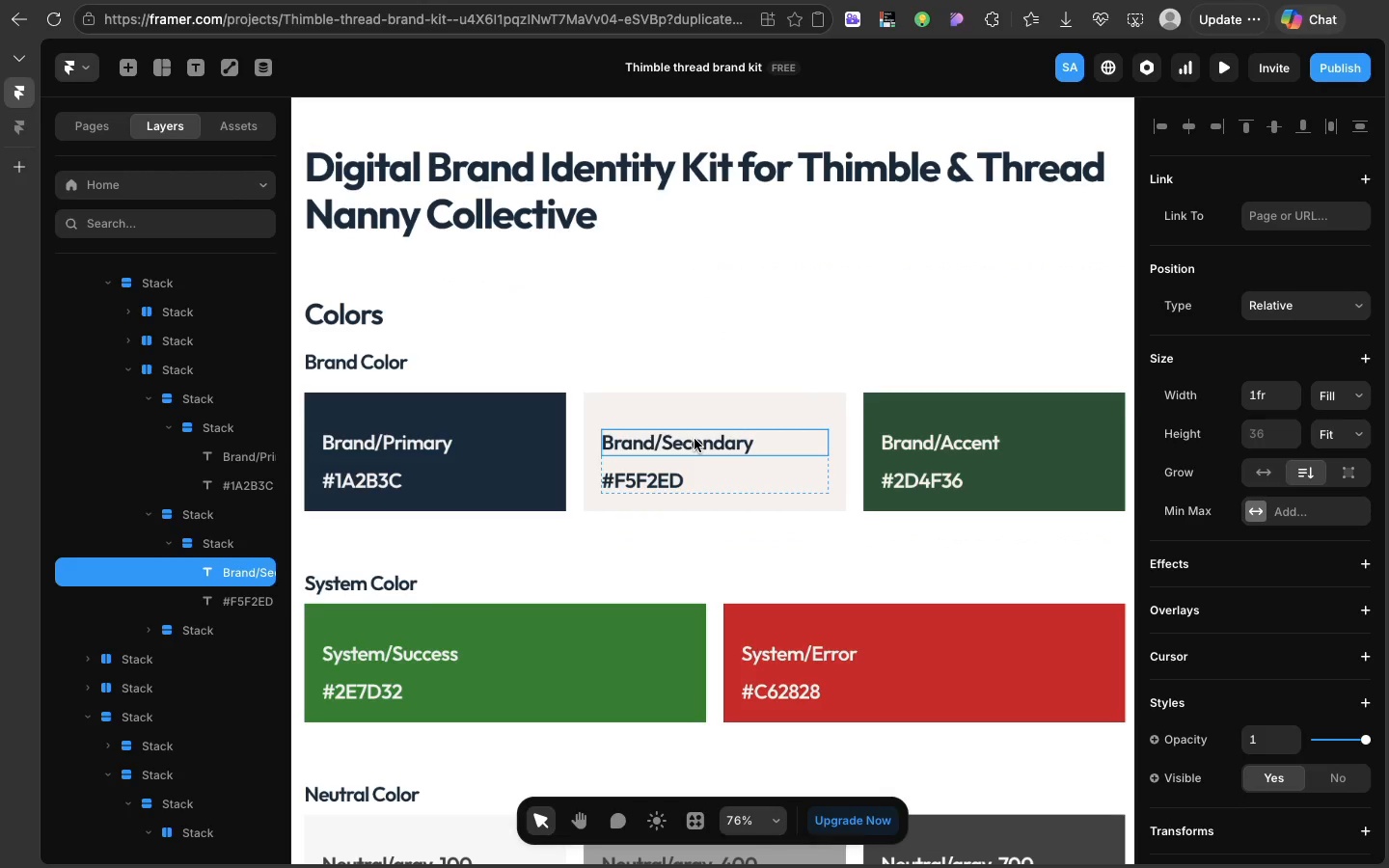 
wait(13.29)
 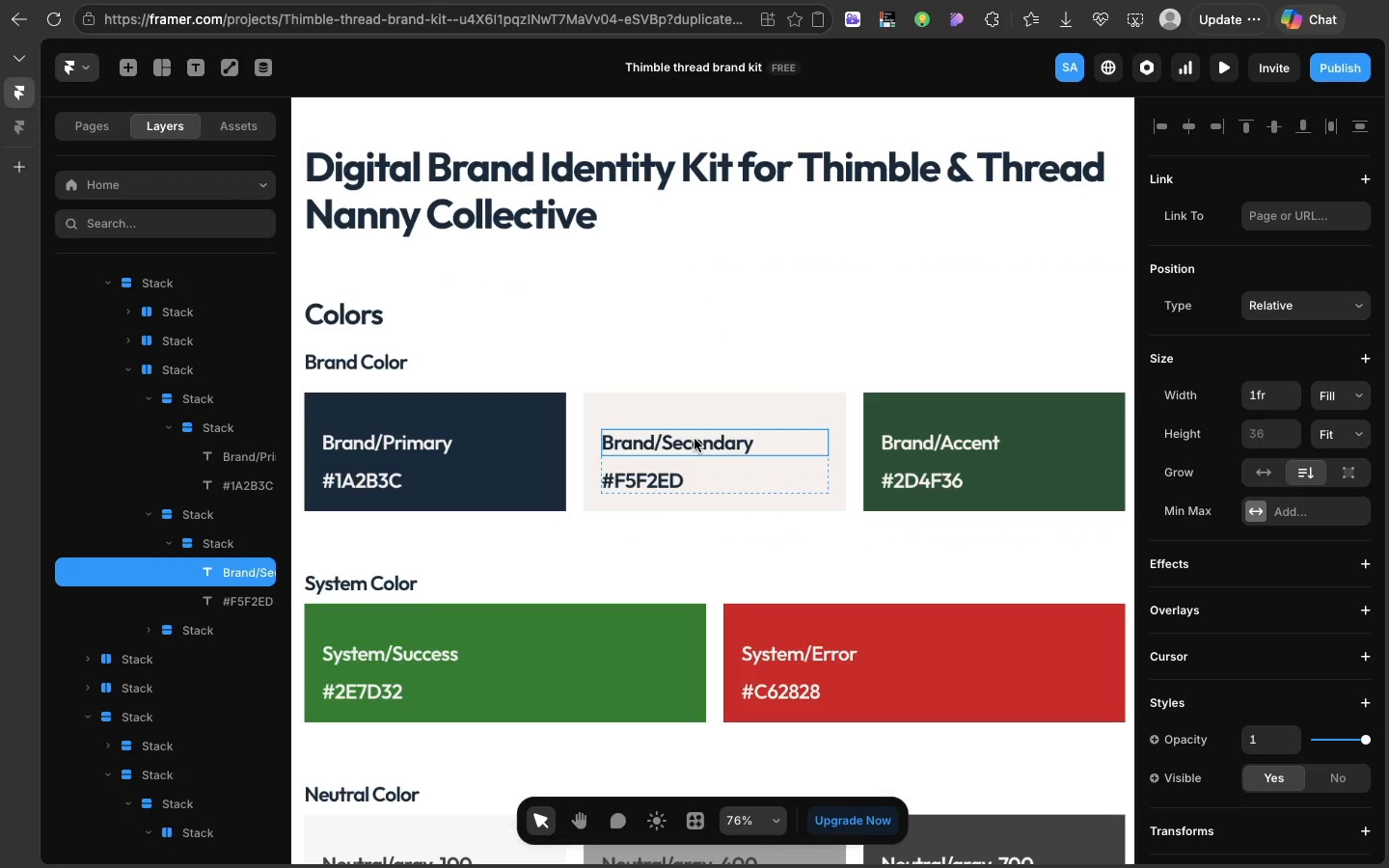 
scroll: coordinate [694, 439], scroll_direction: down, amount: 8.0
 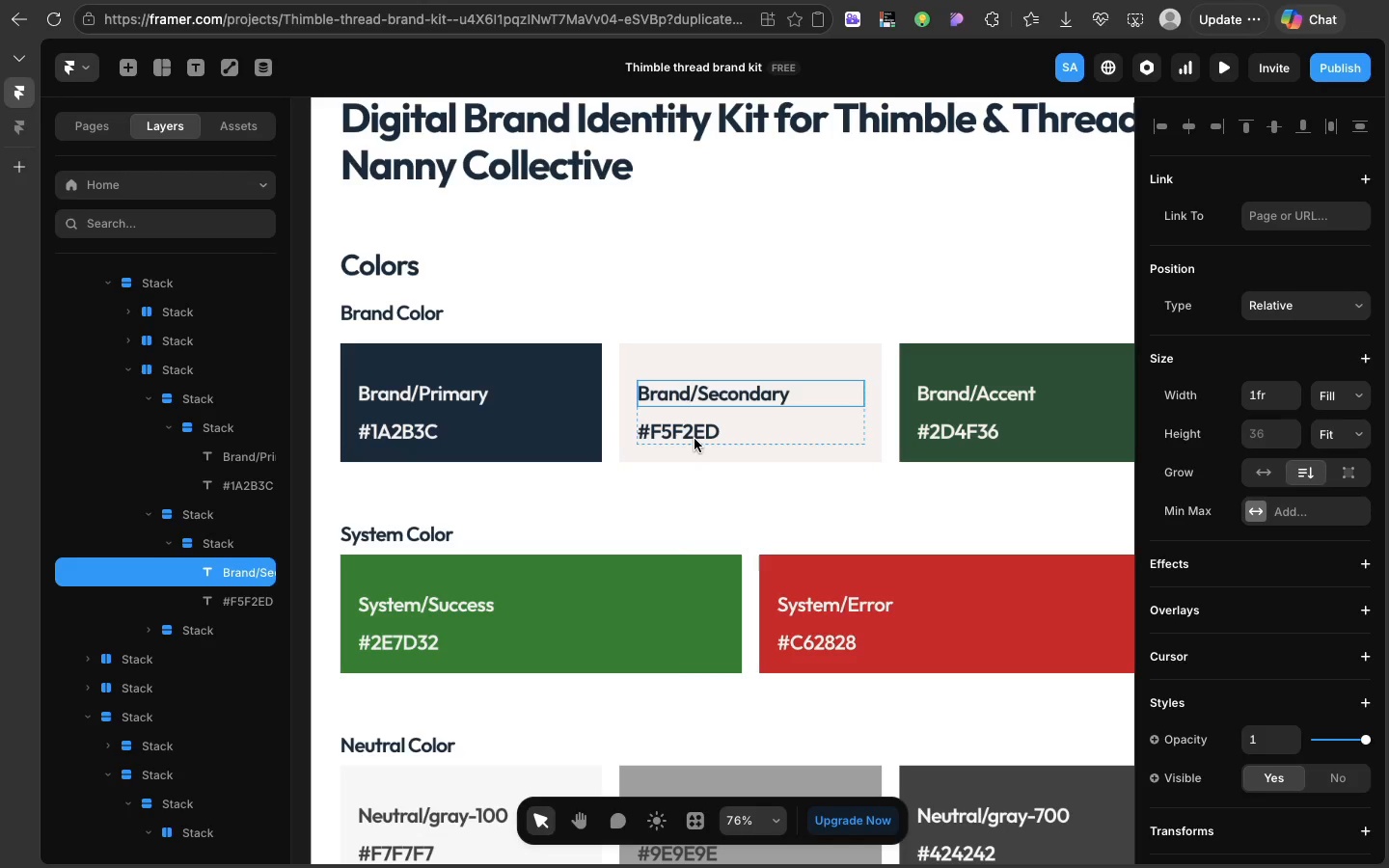 
wait(22.35)
 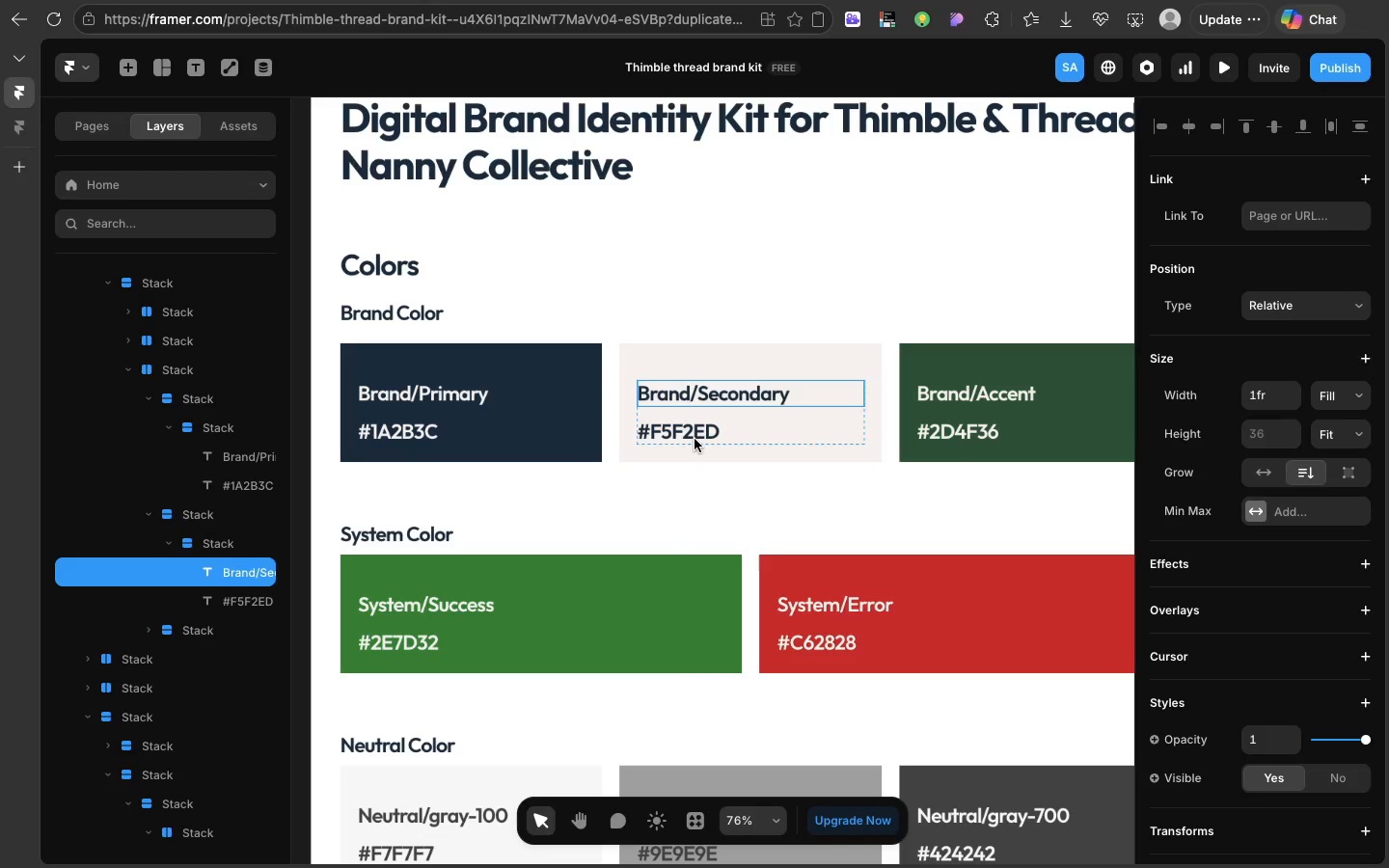 
scroll: coordinate [694, 439], scroll_direction: up, amount: 4.0
 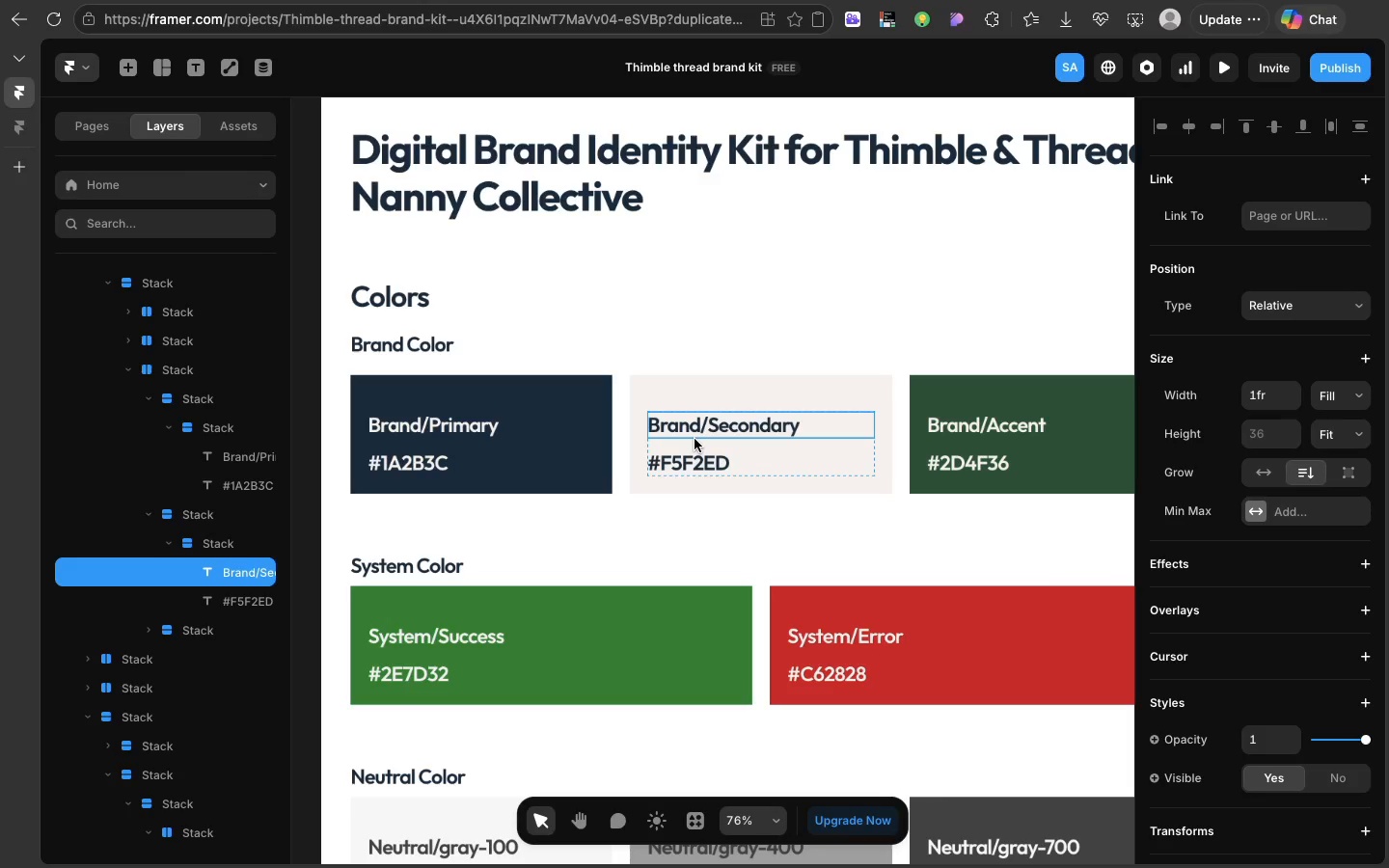 
wait(31.05)
 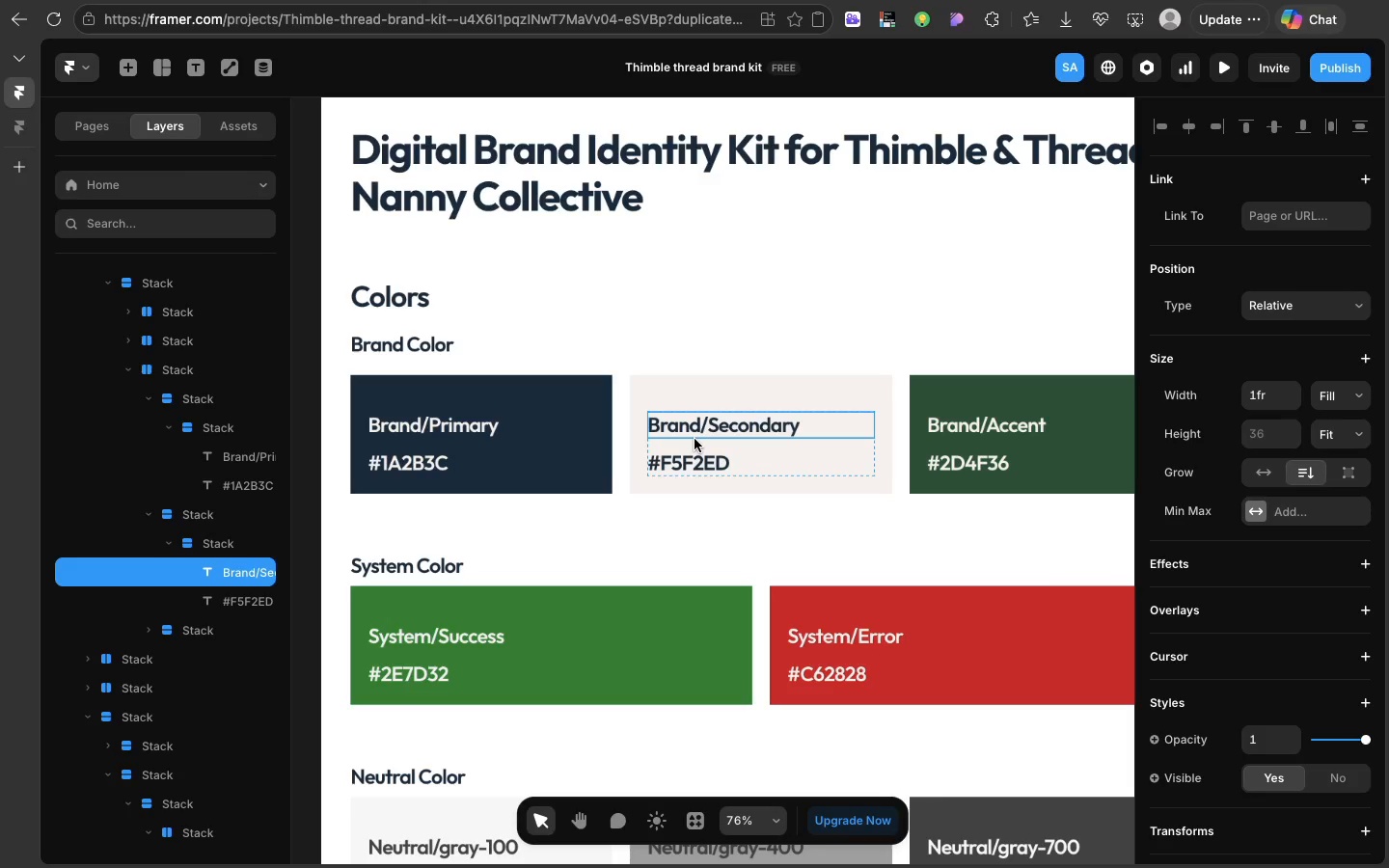 
scroll: coordinate [694, 439], scroll_direction: down, amount: 2.0
 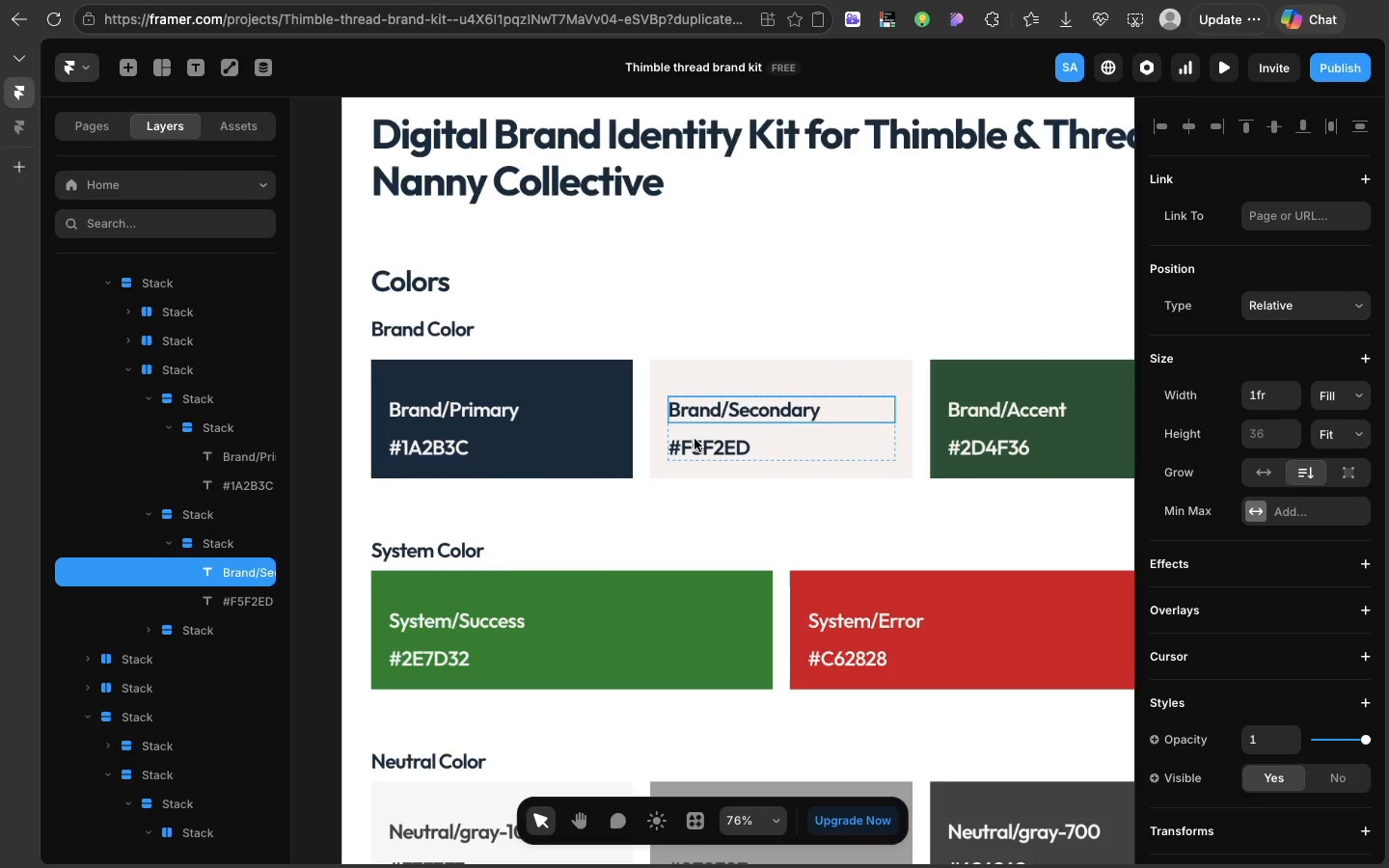 
wait(7.17)
 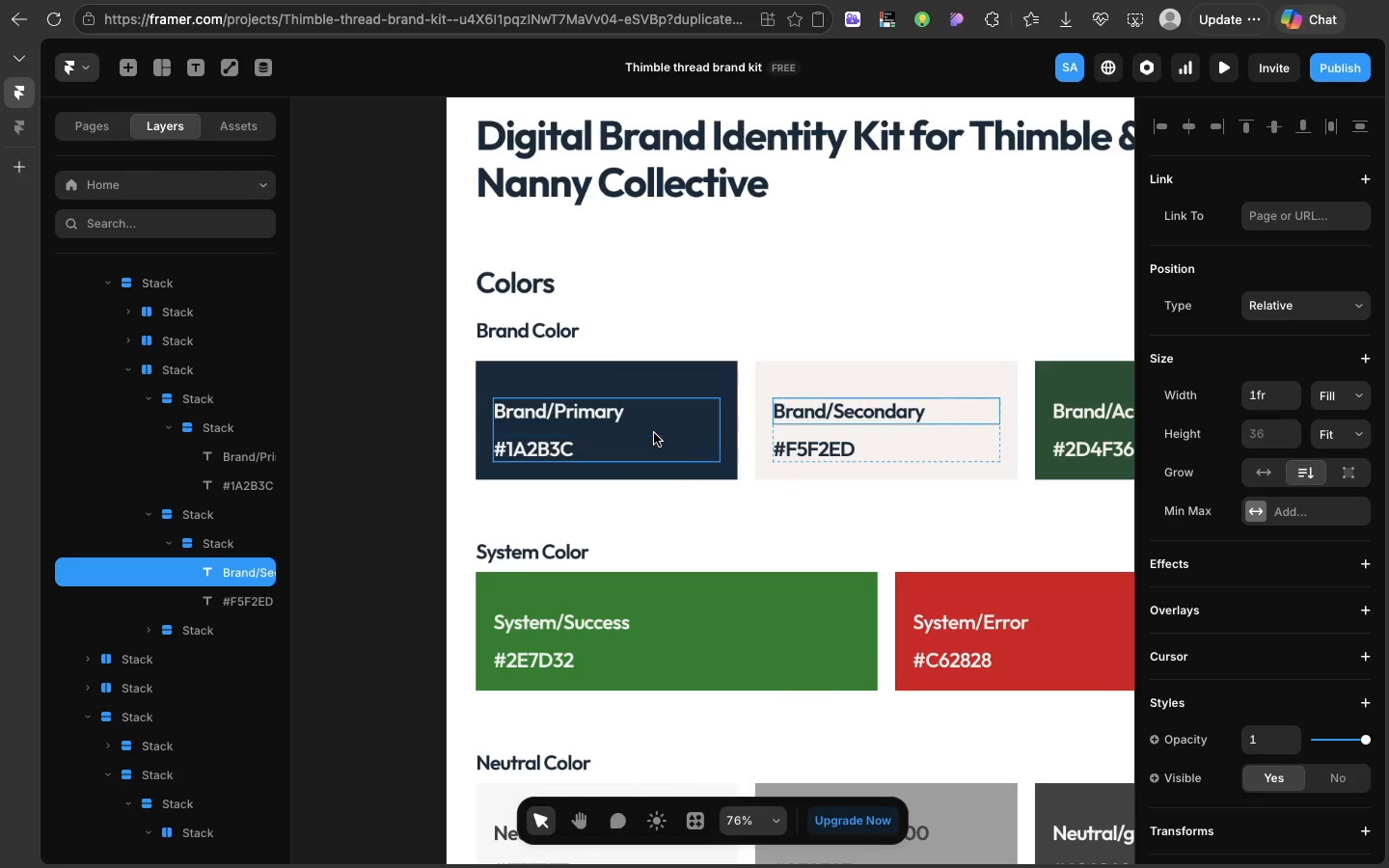 
left_click([654, 433])
 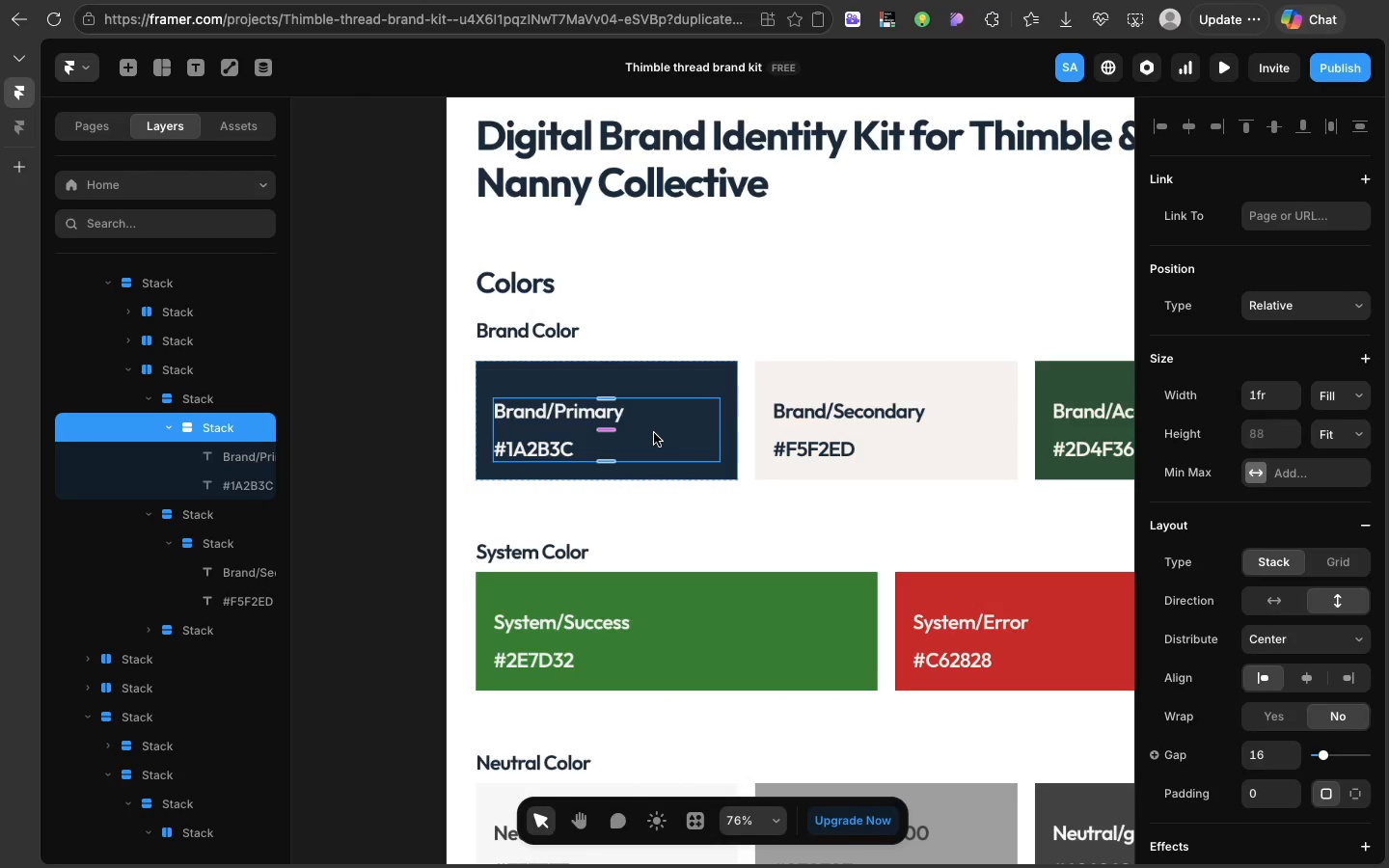 
scroll: coordinate [694, 439], scroll_direction: up, amount: 6.0
 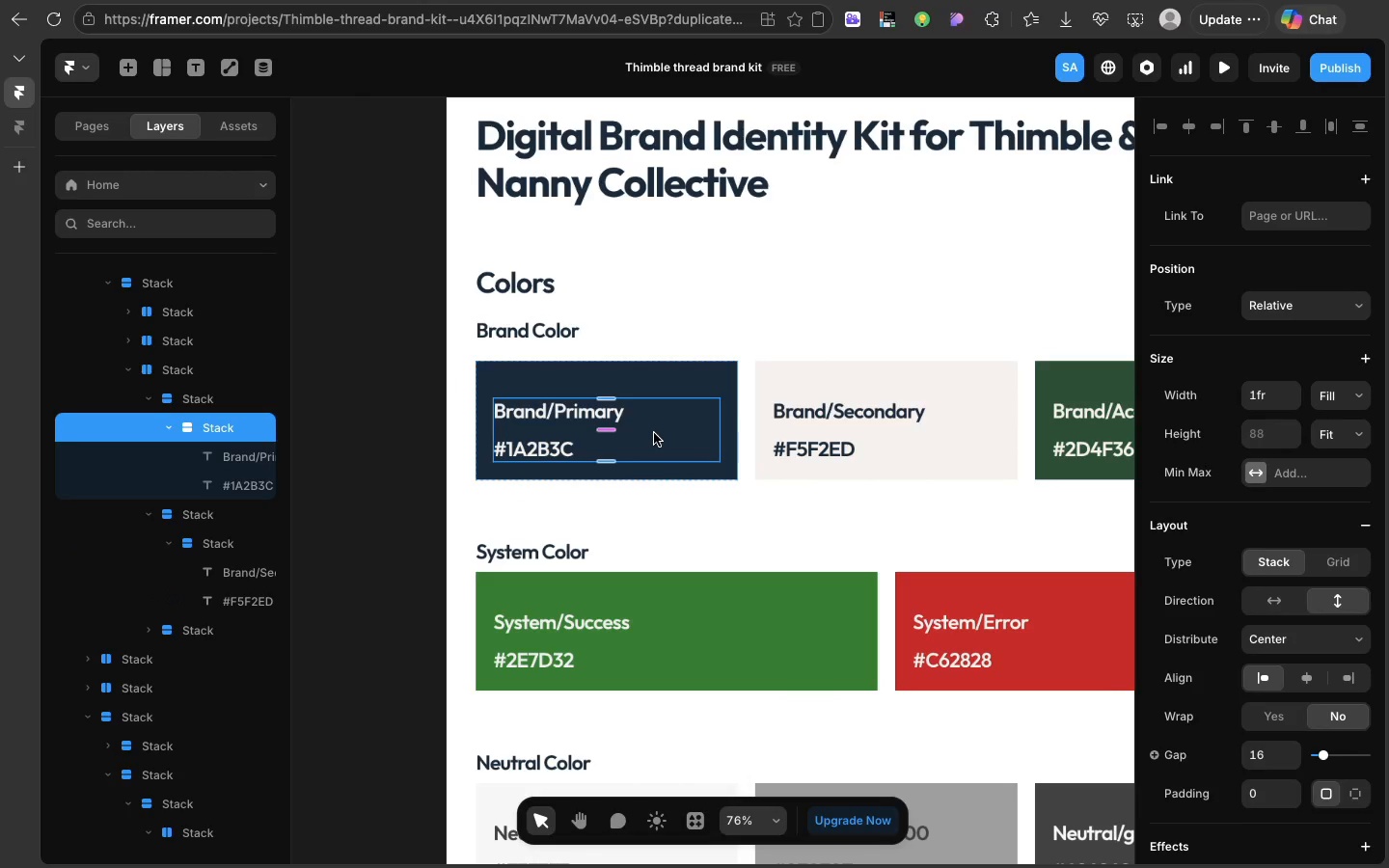 
wait(5.33)
 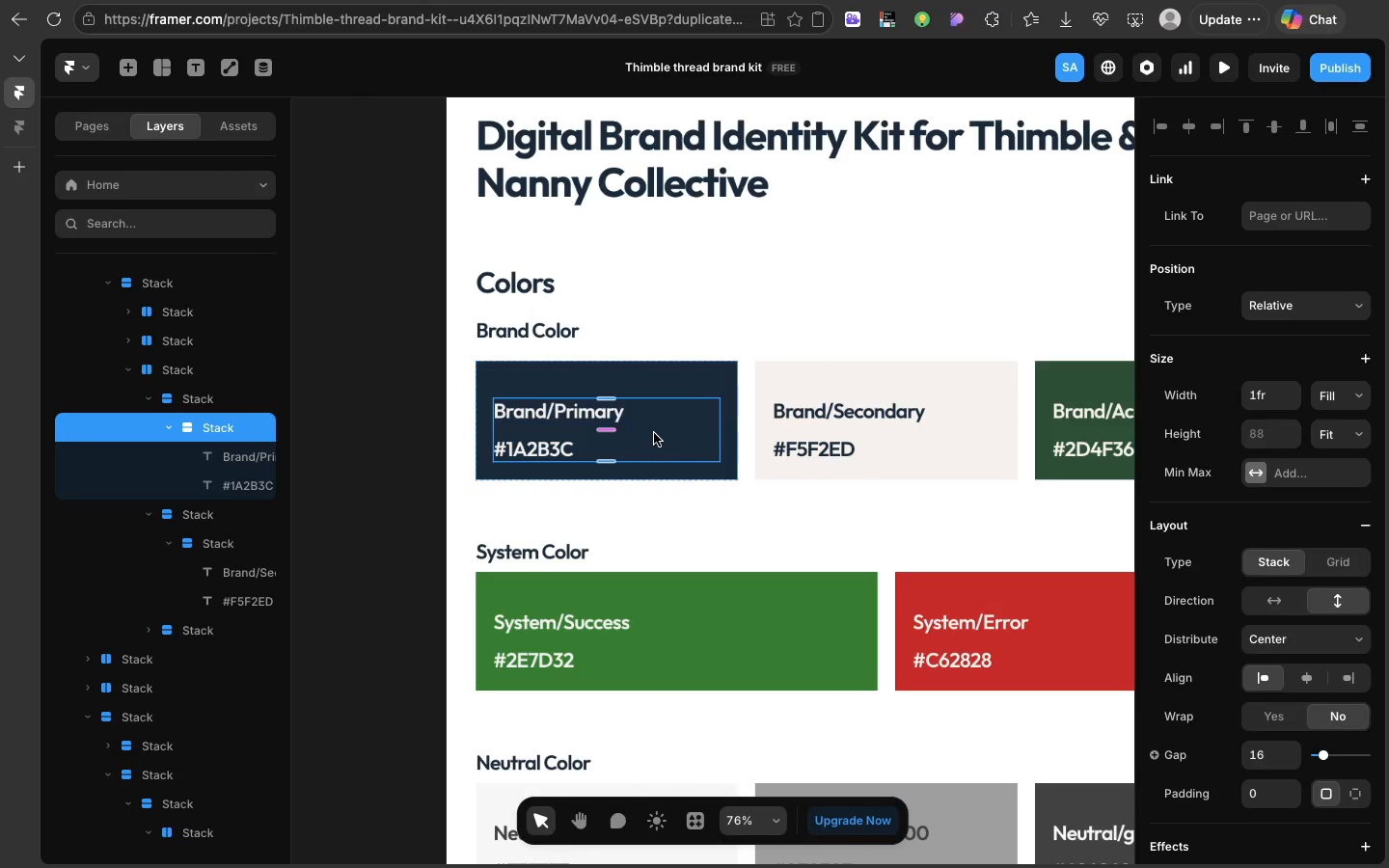 
scroll: coordinate [654, 433], scroll_direction: down, amount: 21.0
 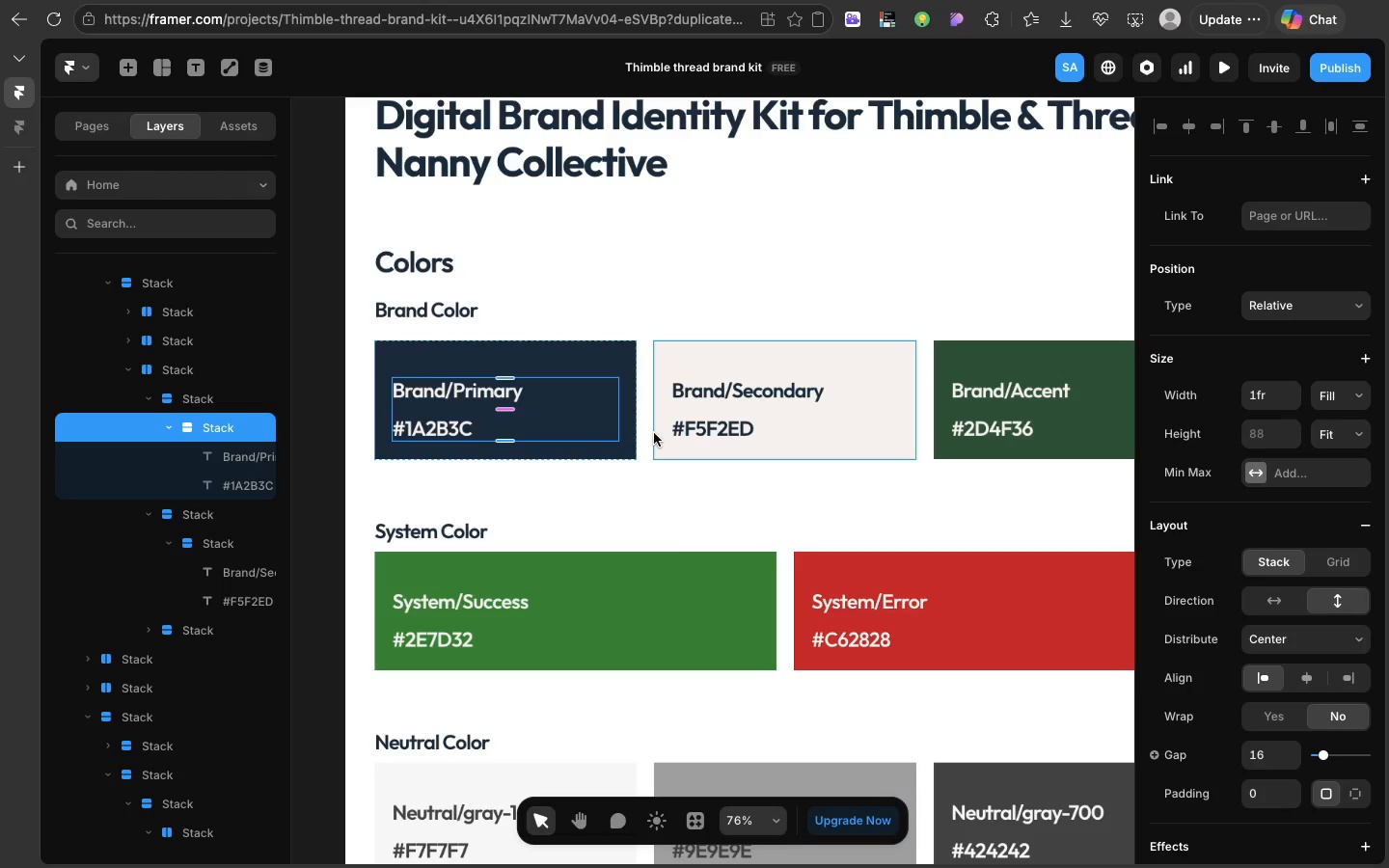 